 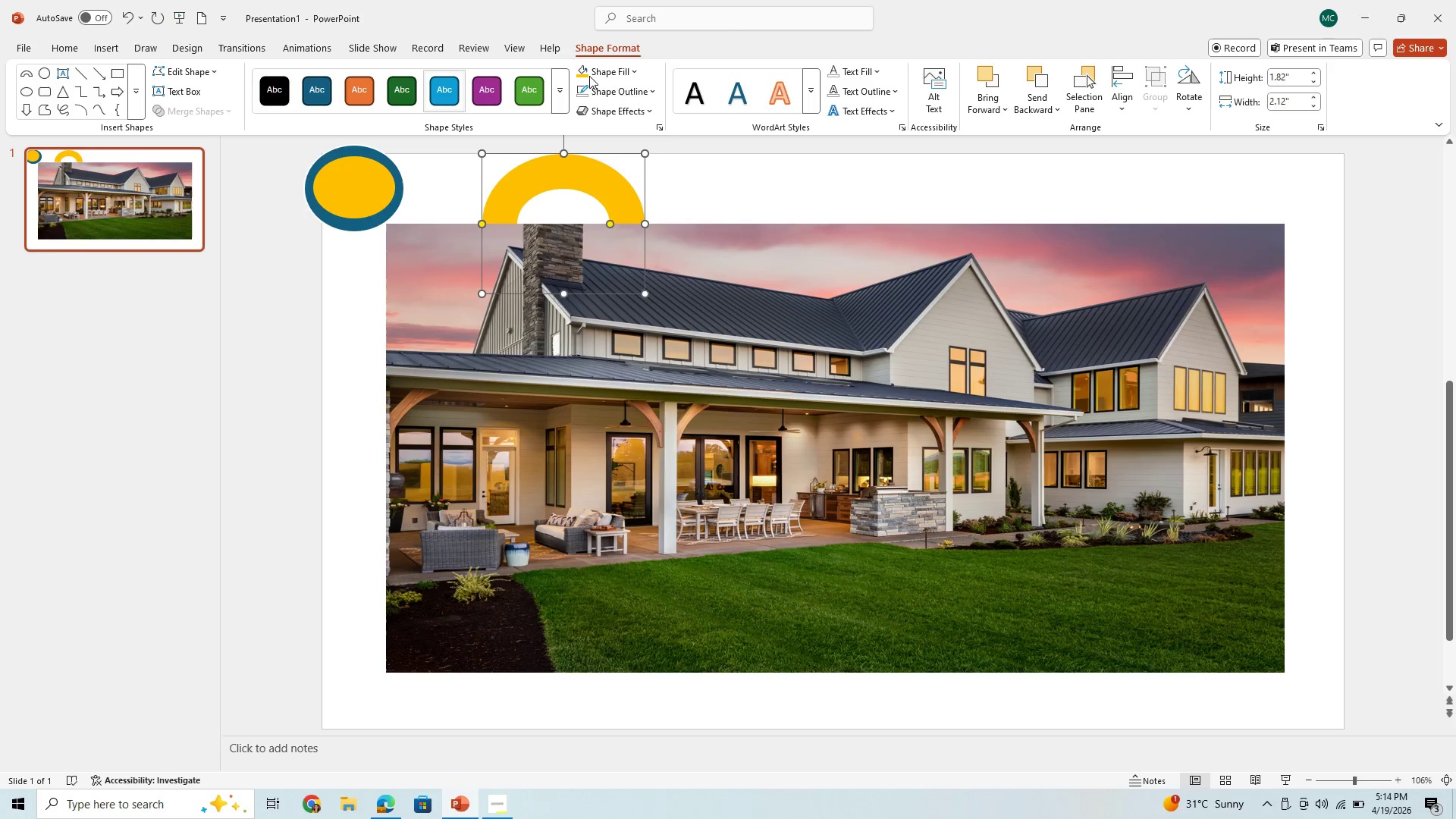 
key(Control+C)
 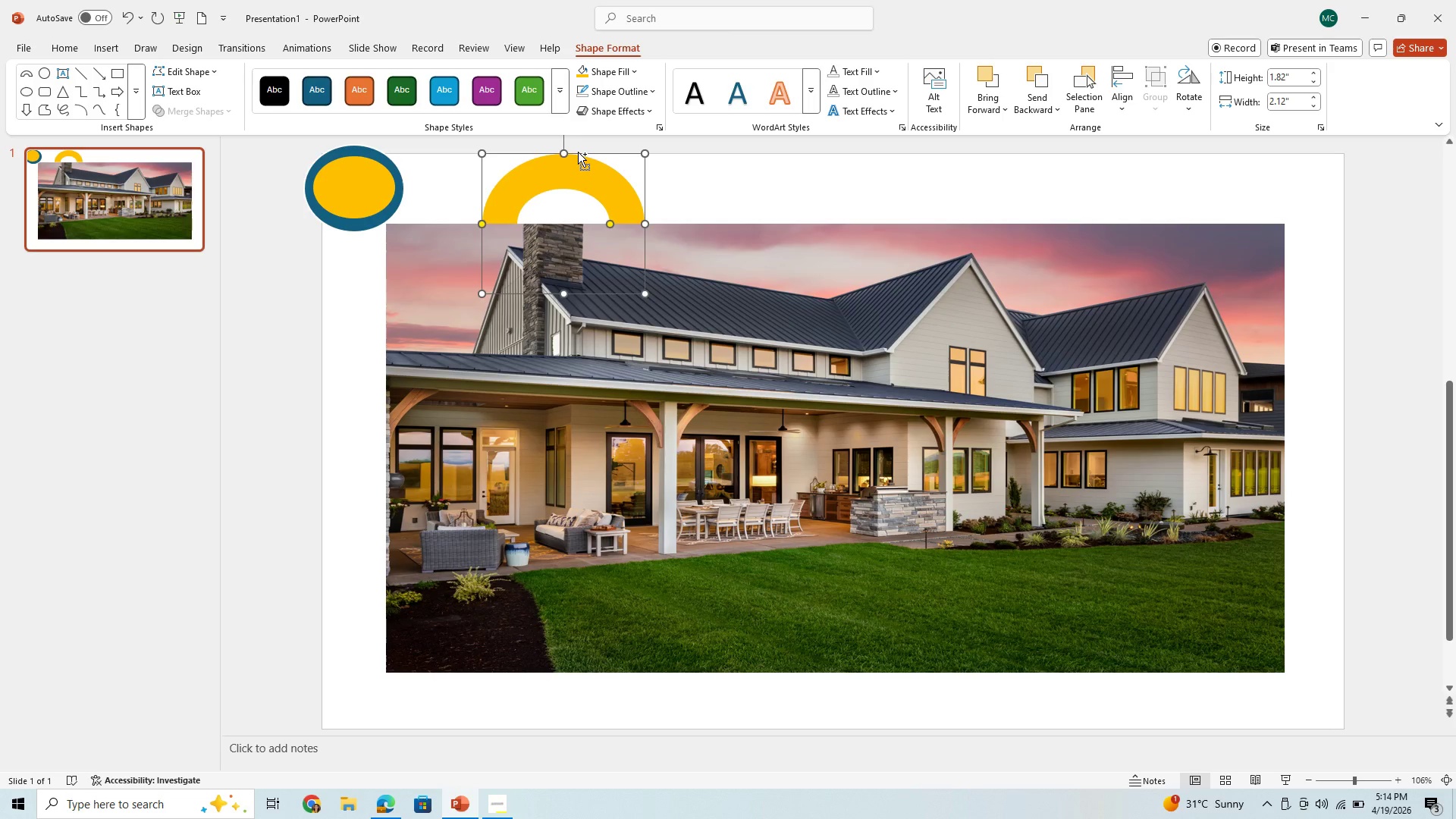 
key(Control+V)
 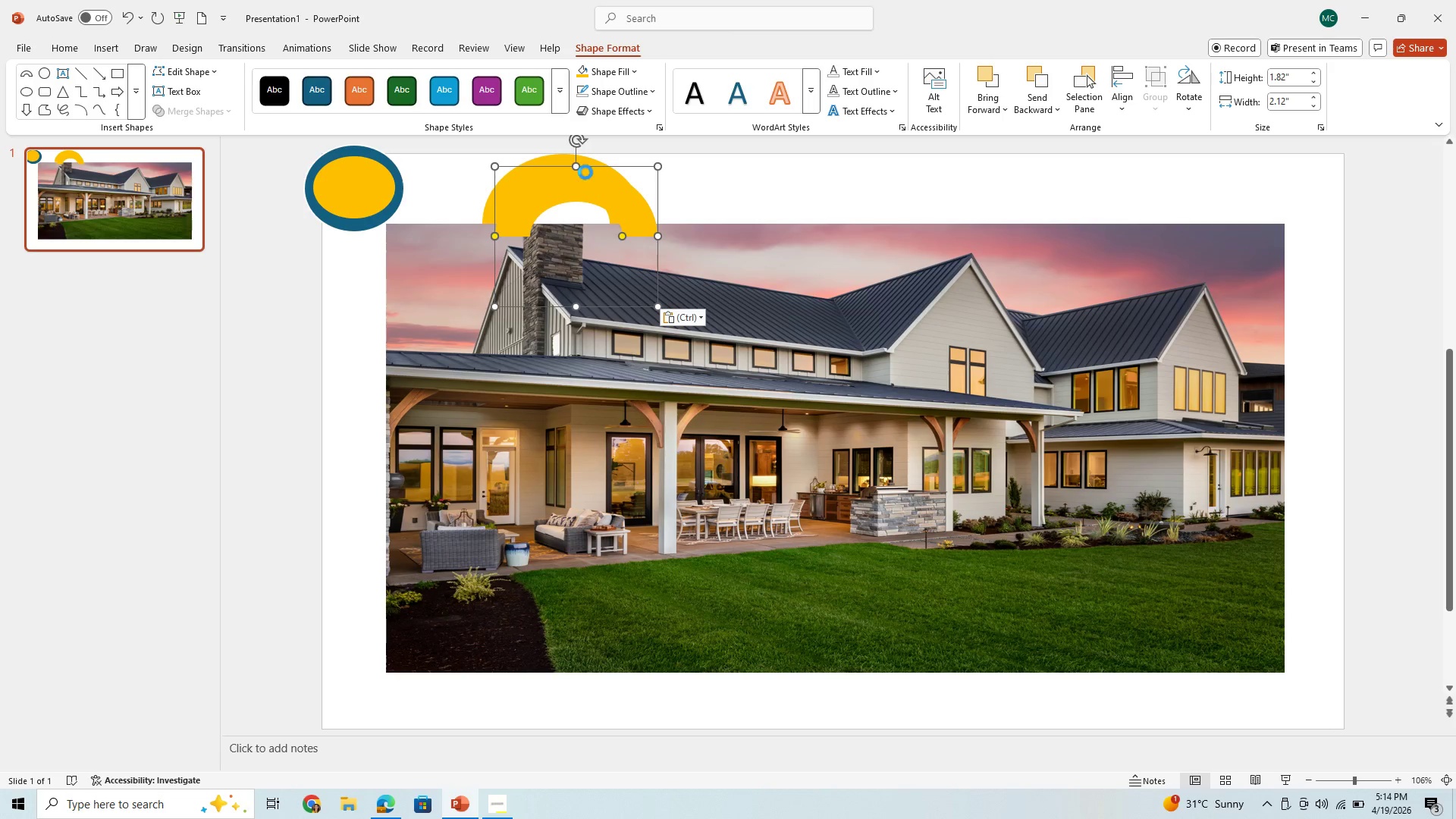 
key(Control+V)
 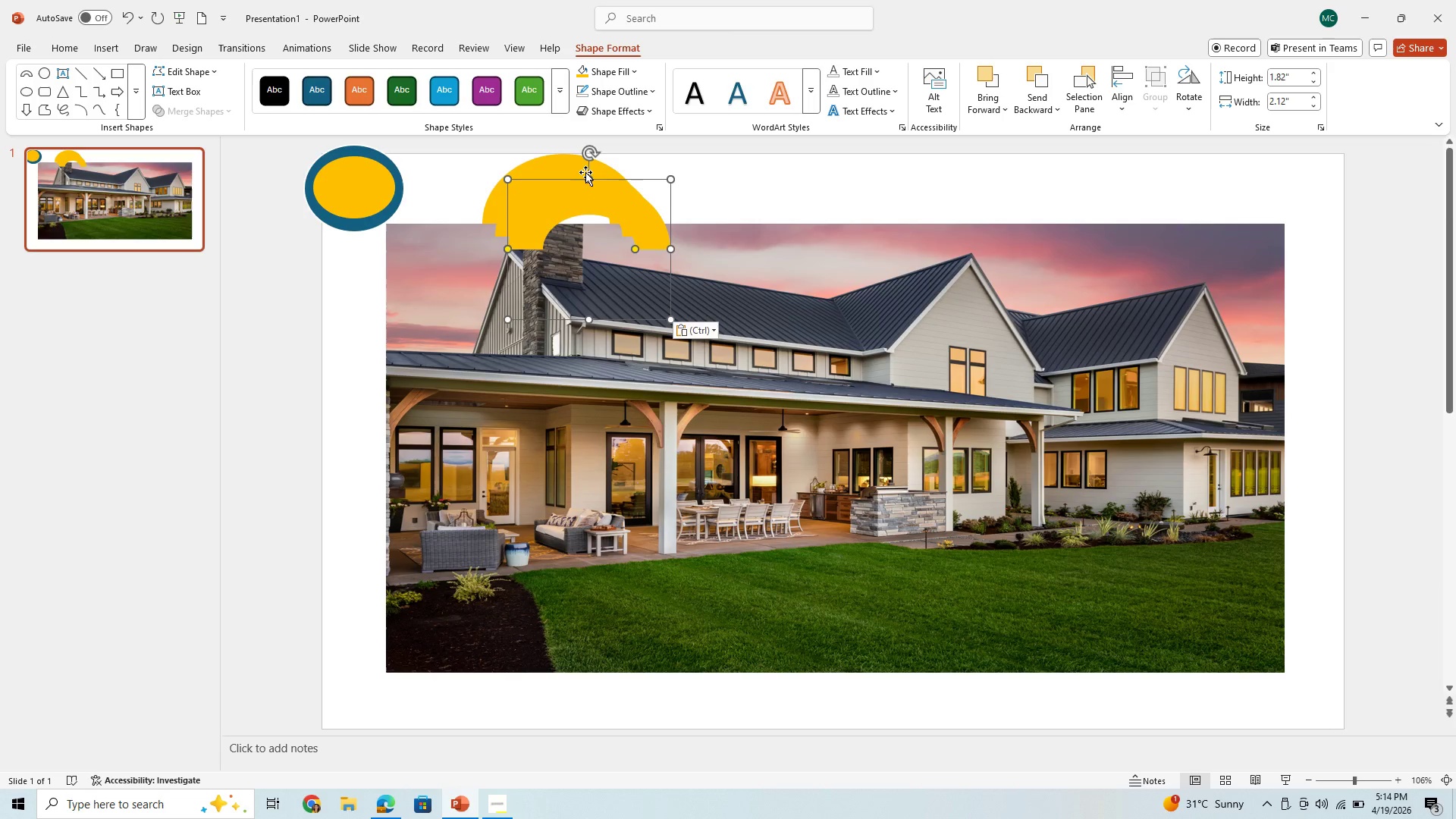 
left_click_drag(start_coordinate=[585, 172], to_coordinate=[861, 160])
 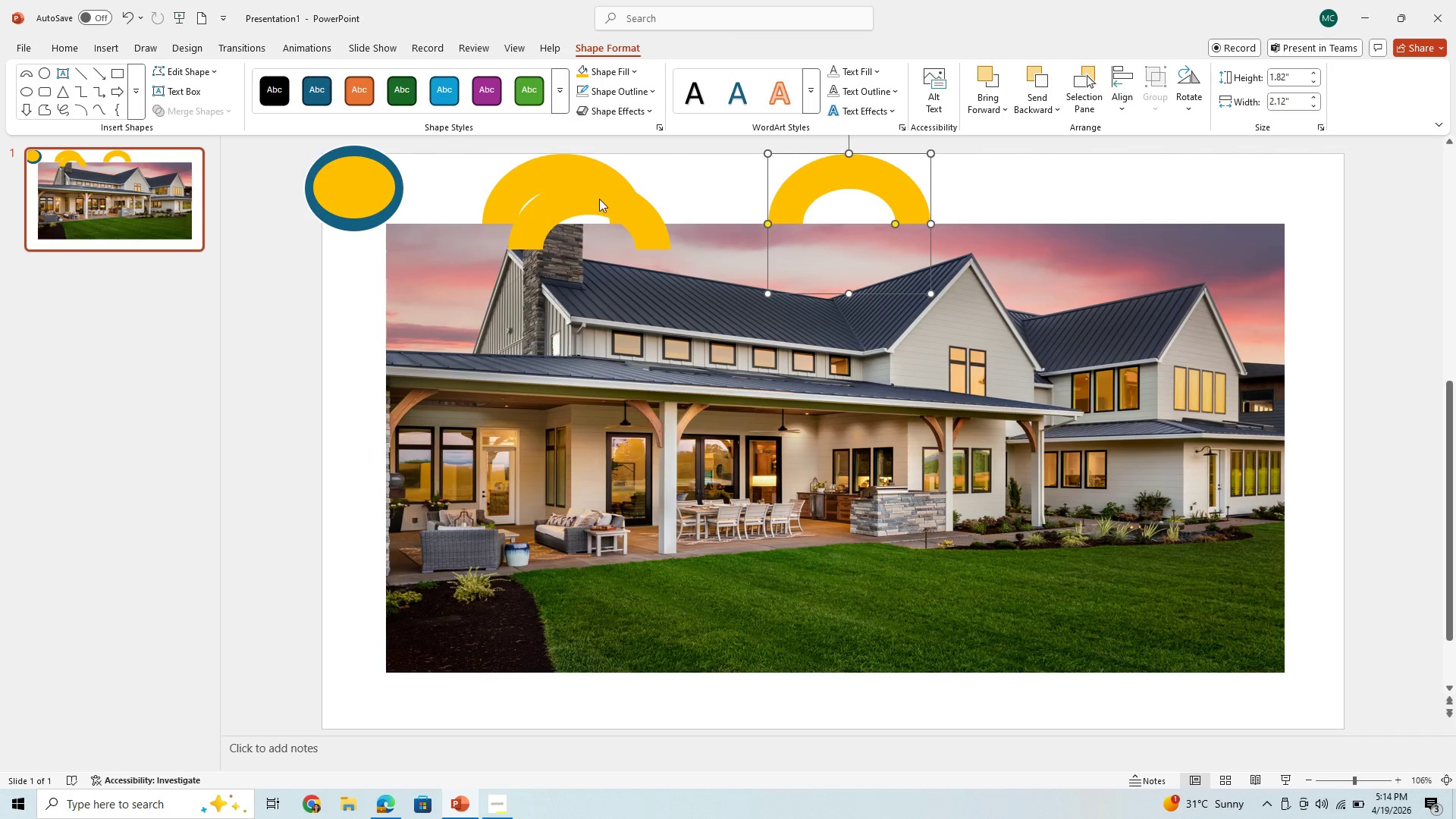 
left_click_drag(start_coordinate=[599, 199], to_coordinate=[1173, 173])
 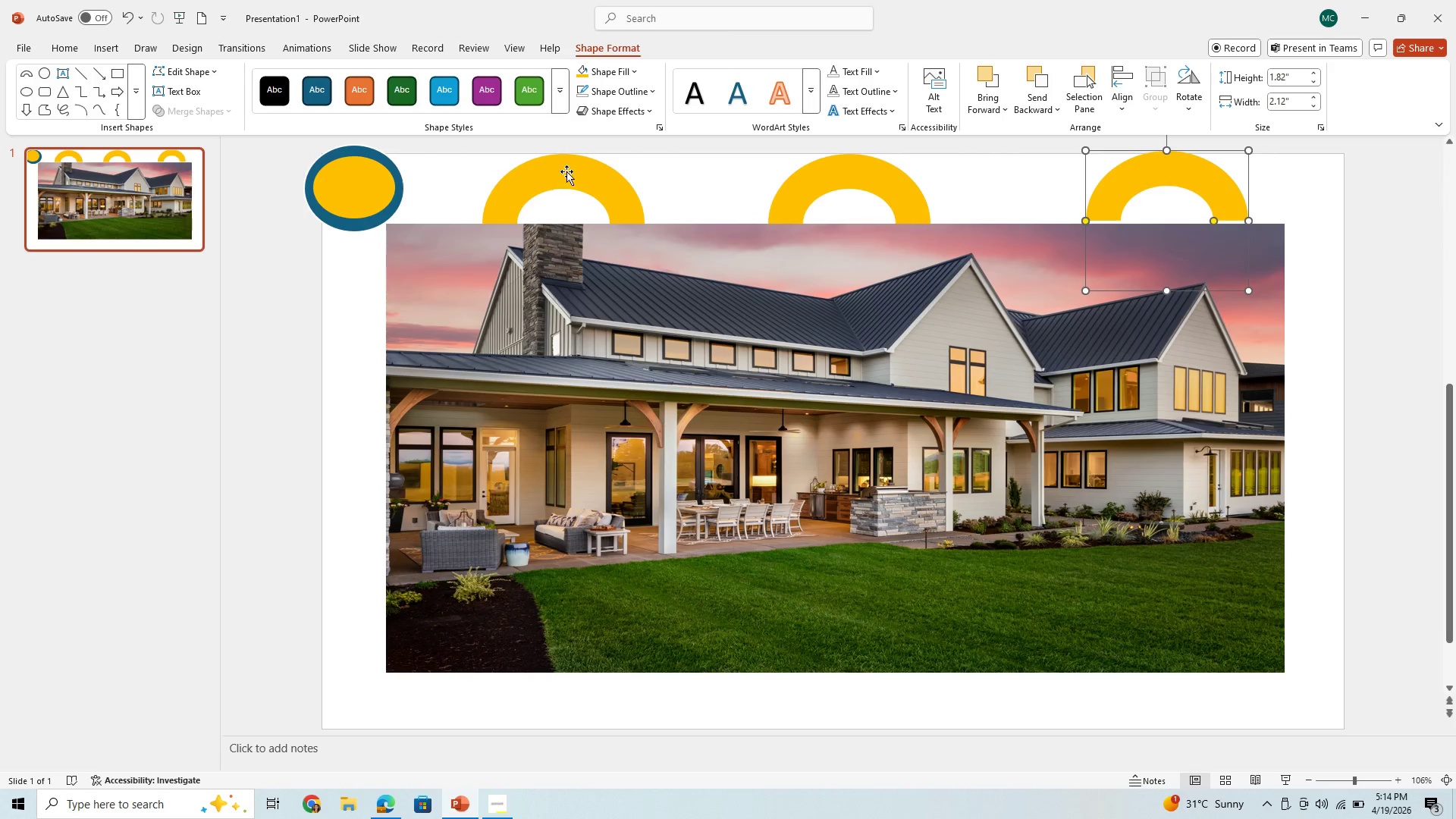 
left_click_drag(start_coordinate=[563, 171], to_coordinate=[532, 168])
 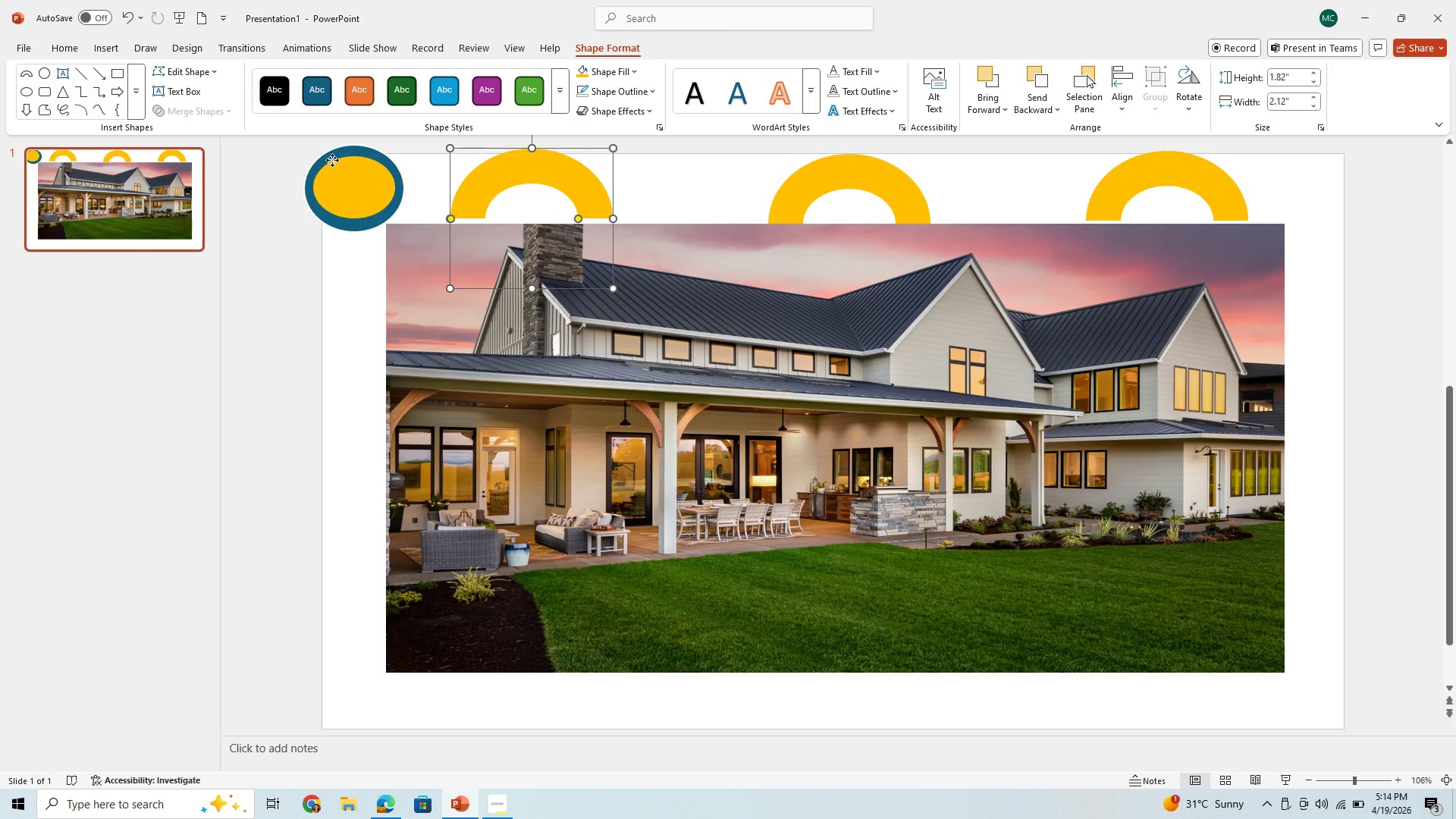 
left_click([332, 160])
 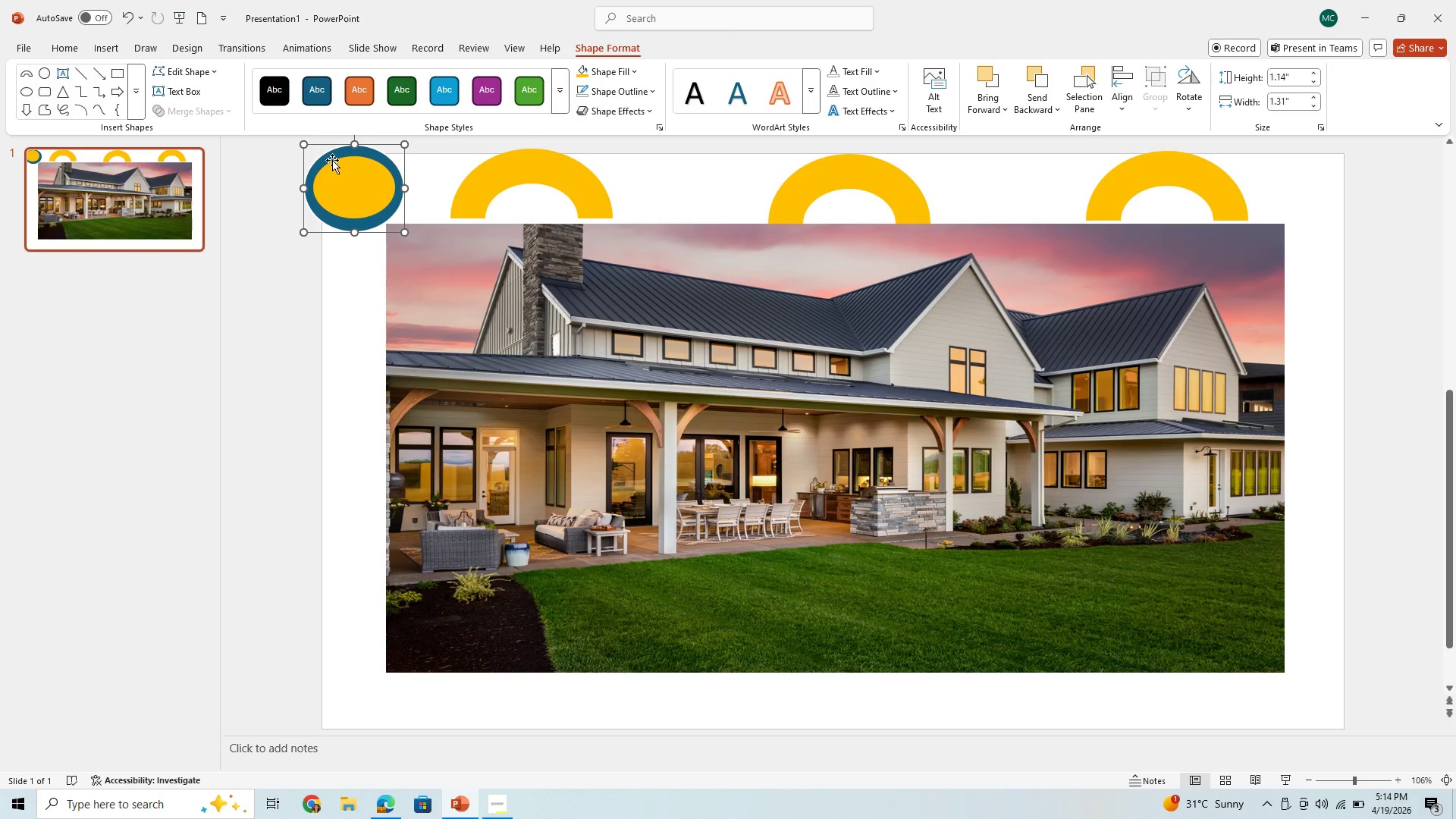 
key(Backspace)
 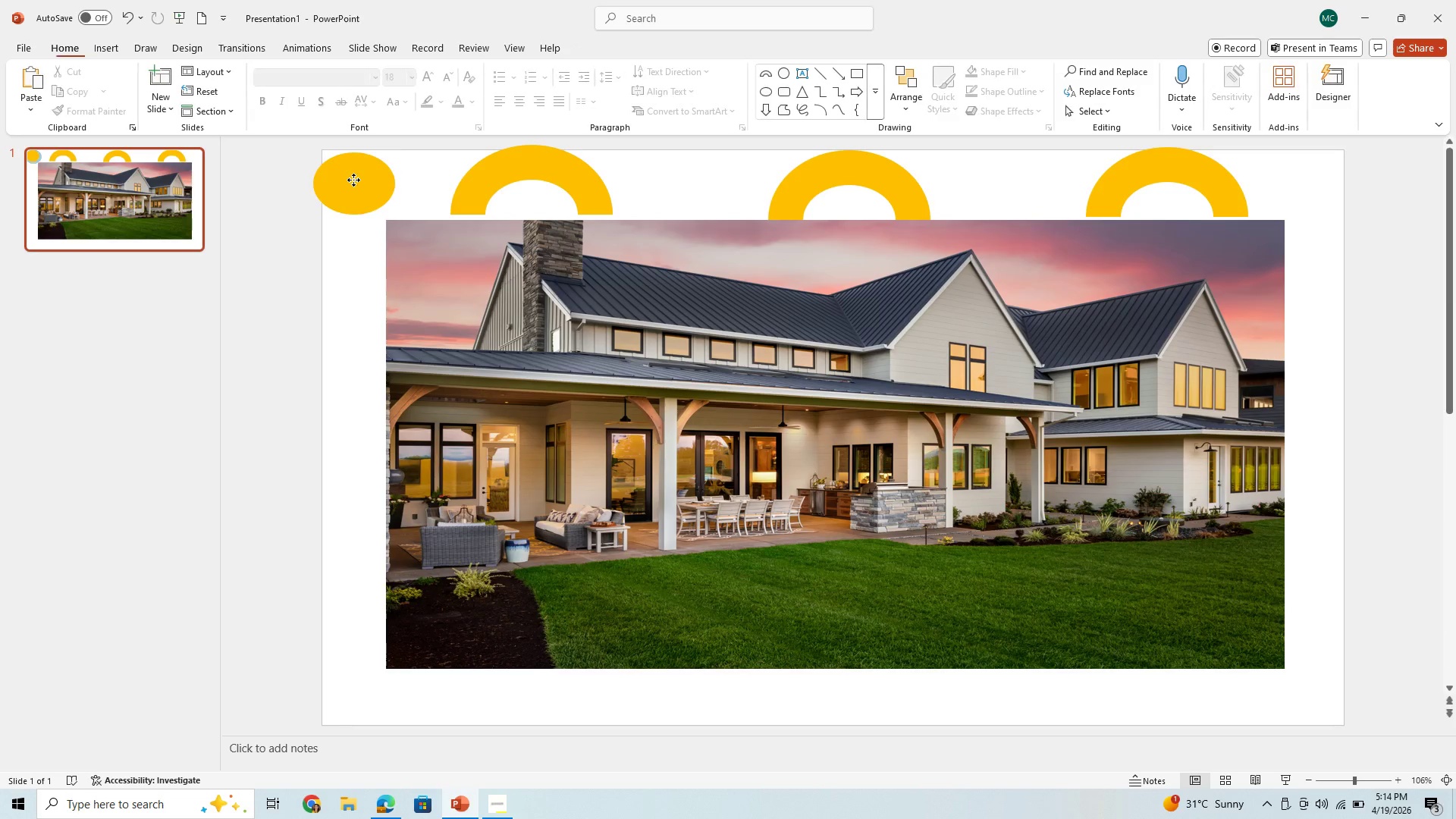 
left_click([353, 180])
 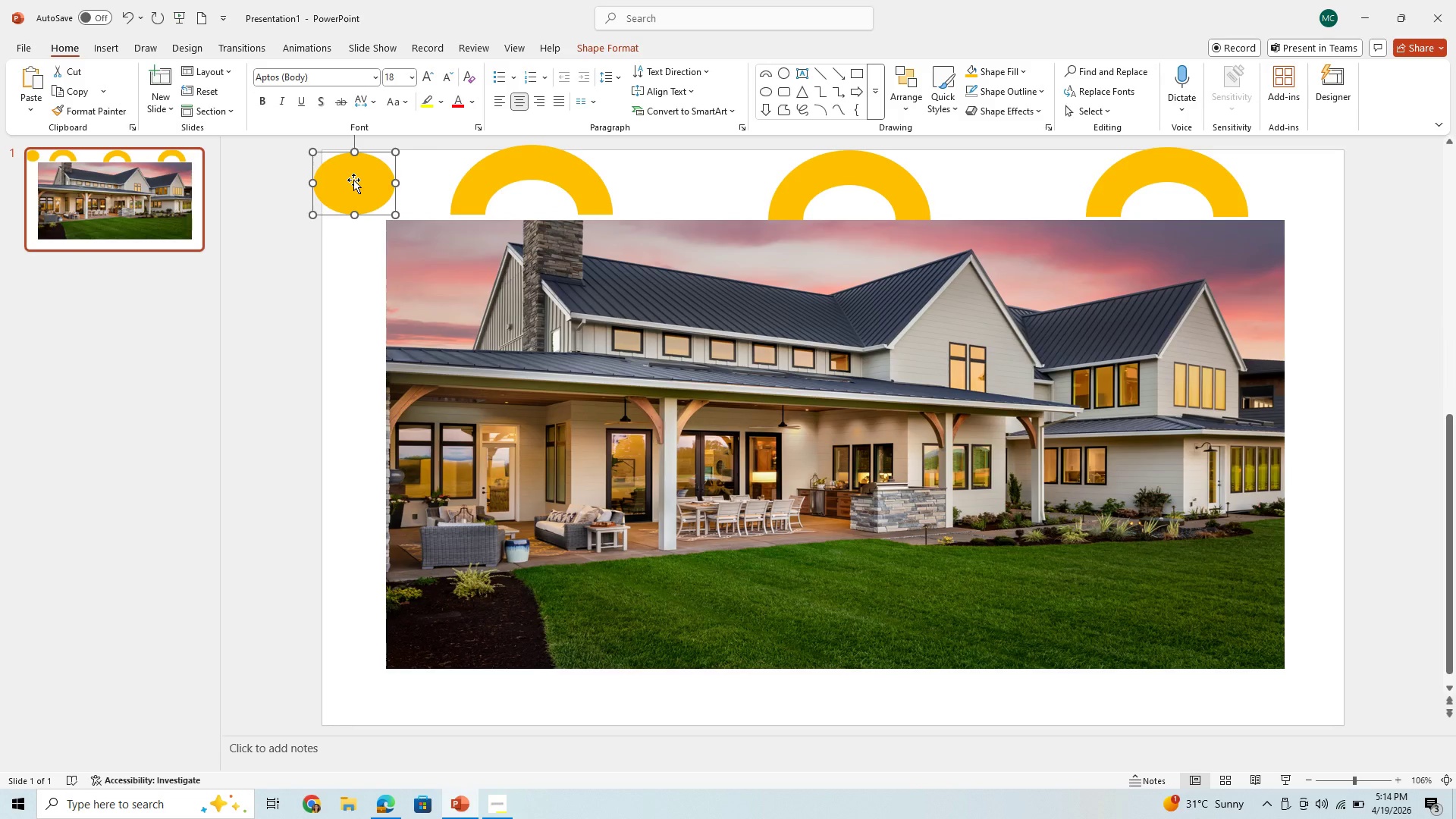 
key(Backspace)
 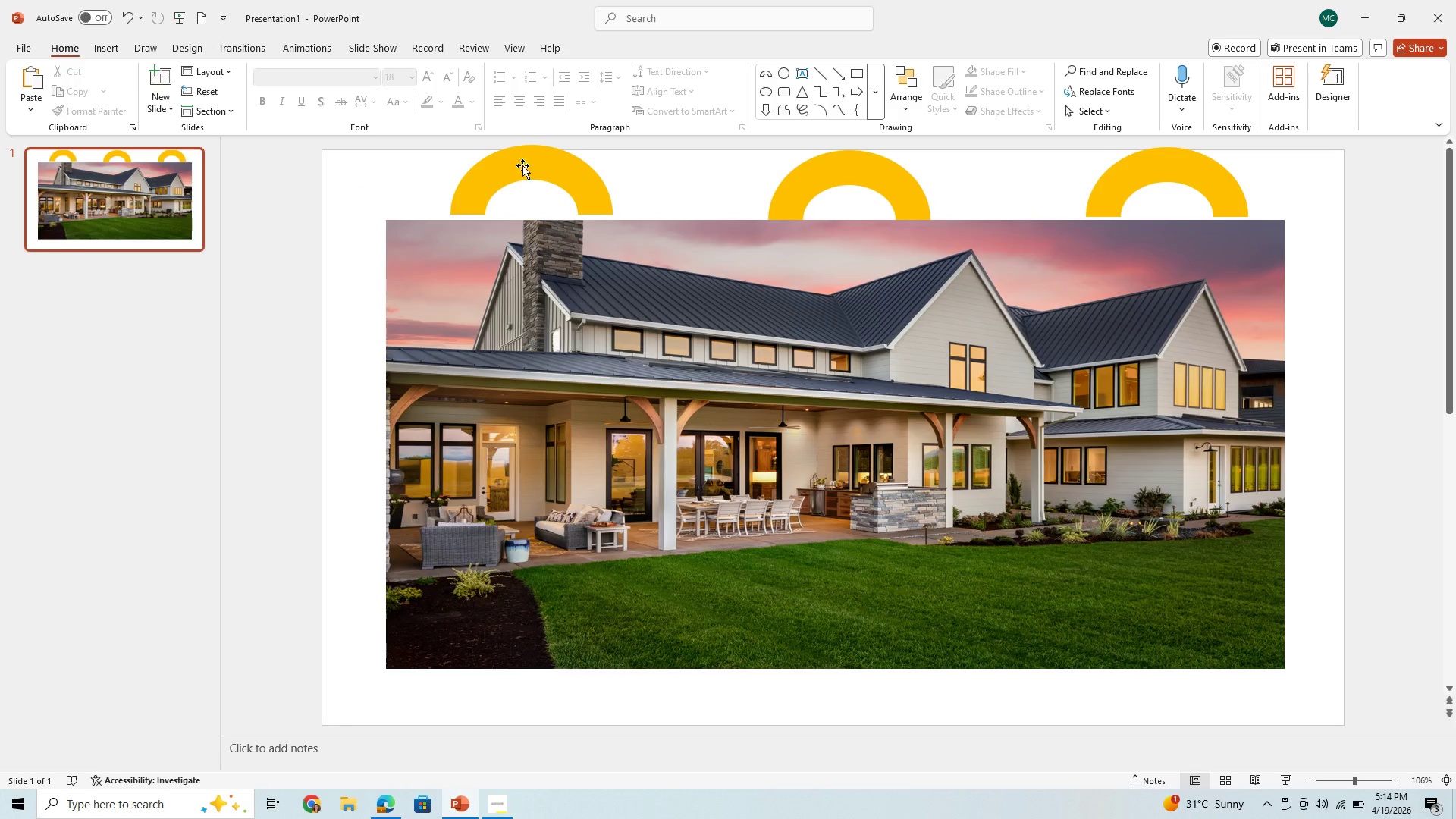 
left_click_drag(start_coordinate=[519, 171], to_coordinate=[453, 172])
 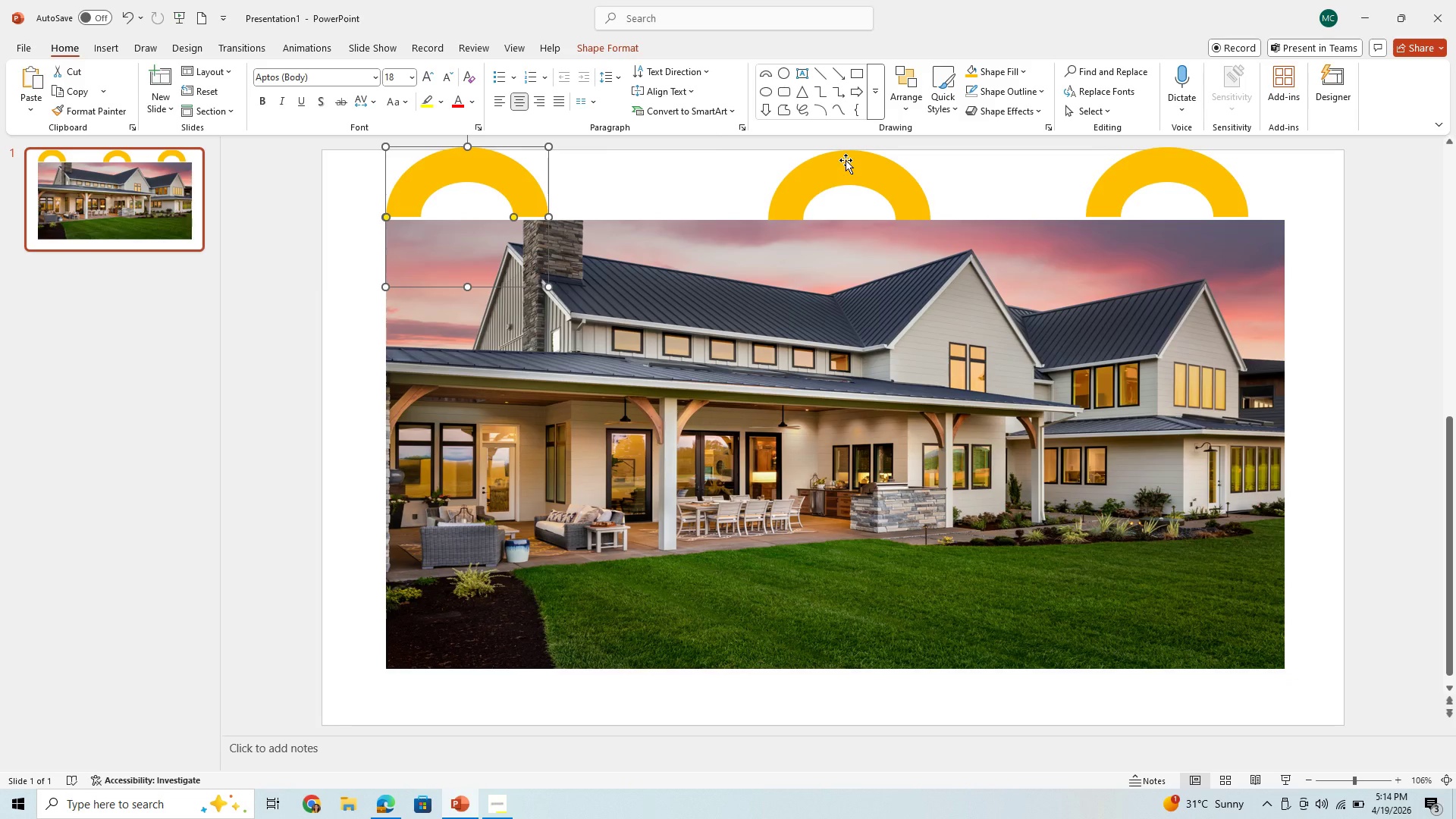 
left_click_drag(start_coordinate=[847, 162], to_coordinate=[816, 164])
 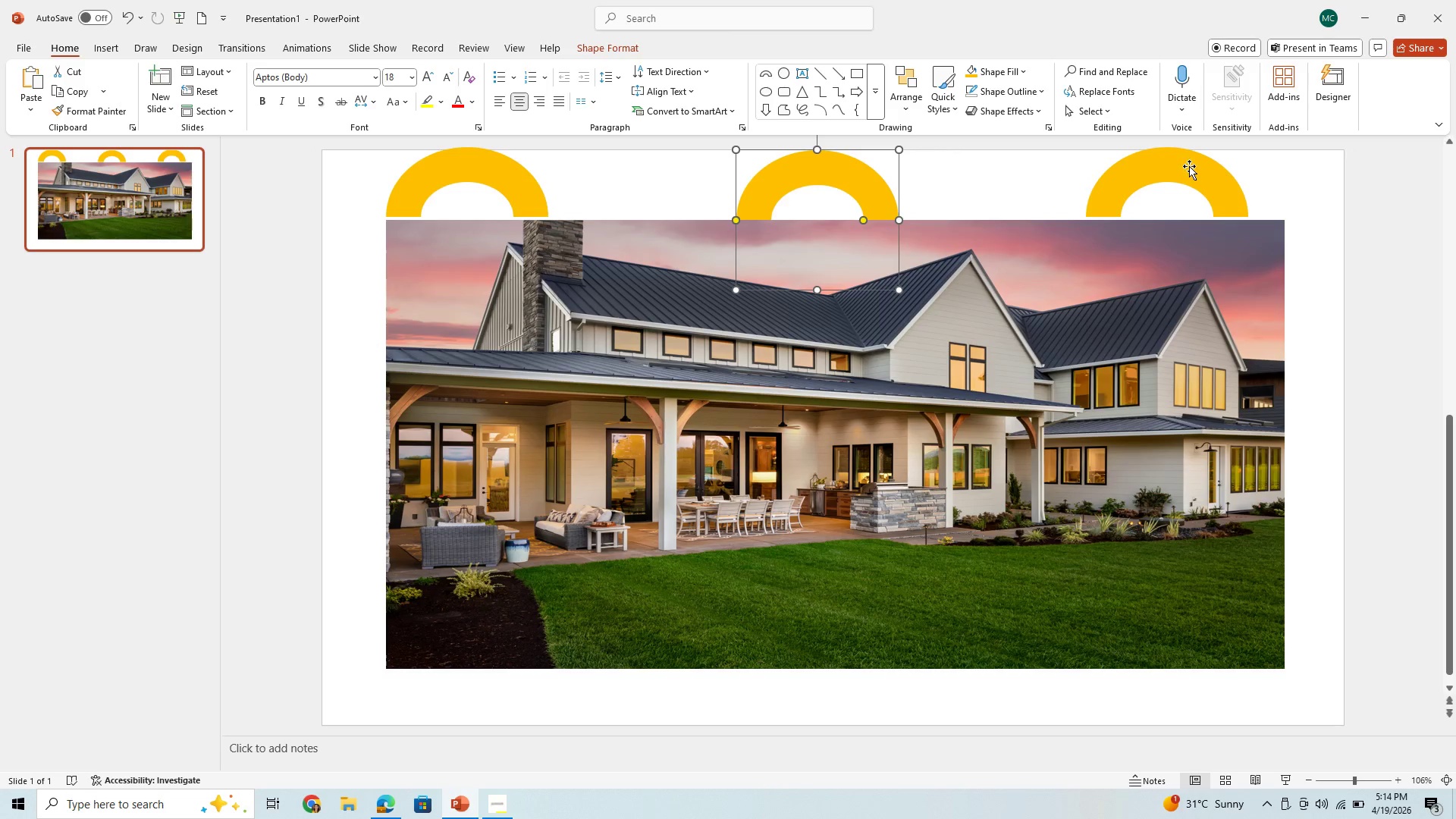 
left_click_drag(start_coordinate=[1191, 173], to_coordinate=[1224, 177])
 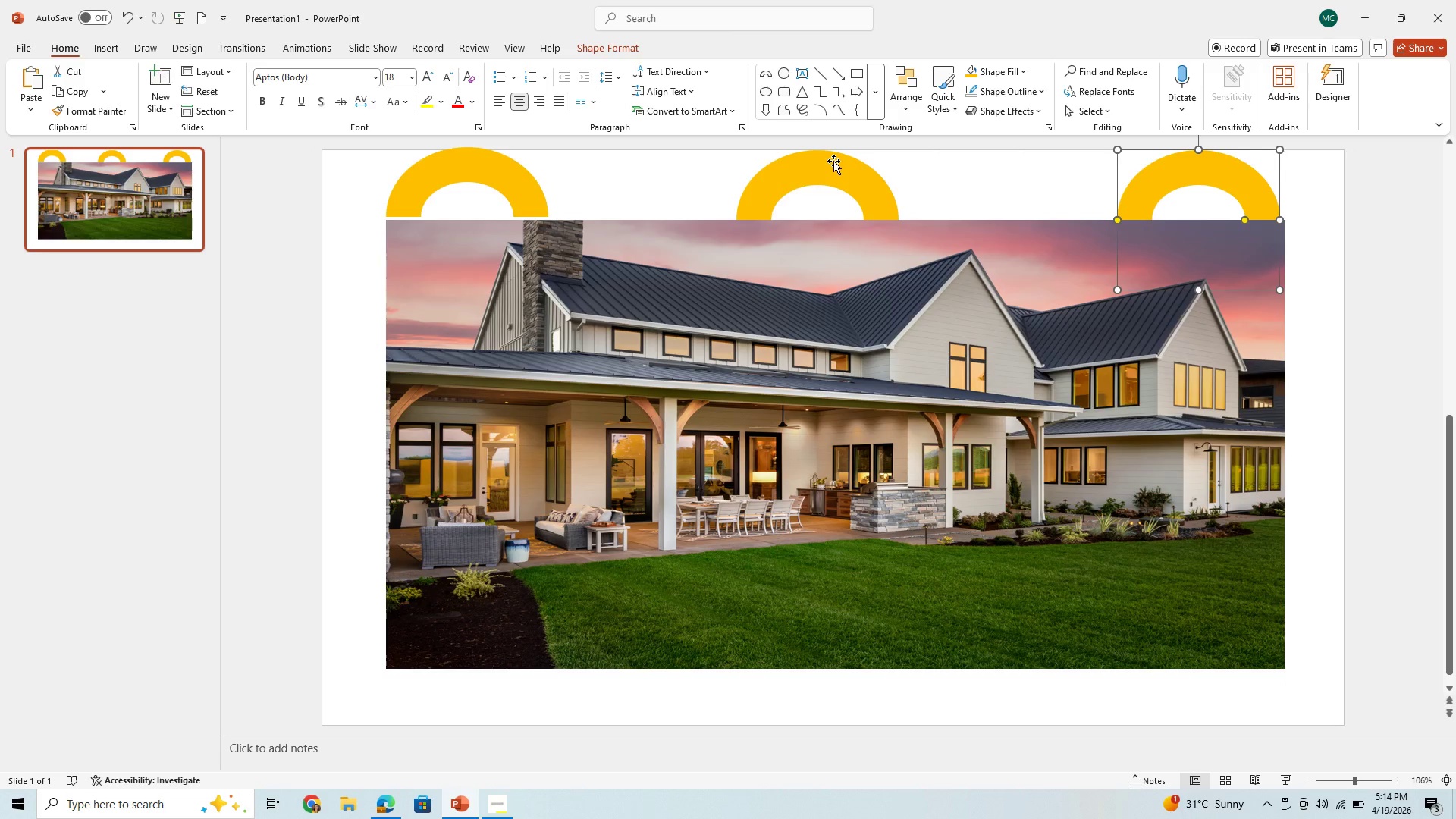 
left_click_drag(start_coordinate=[833, 161], to_coordinate=[878, 165])
 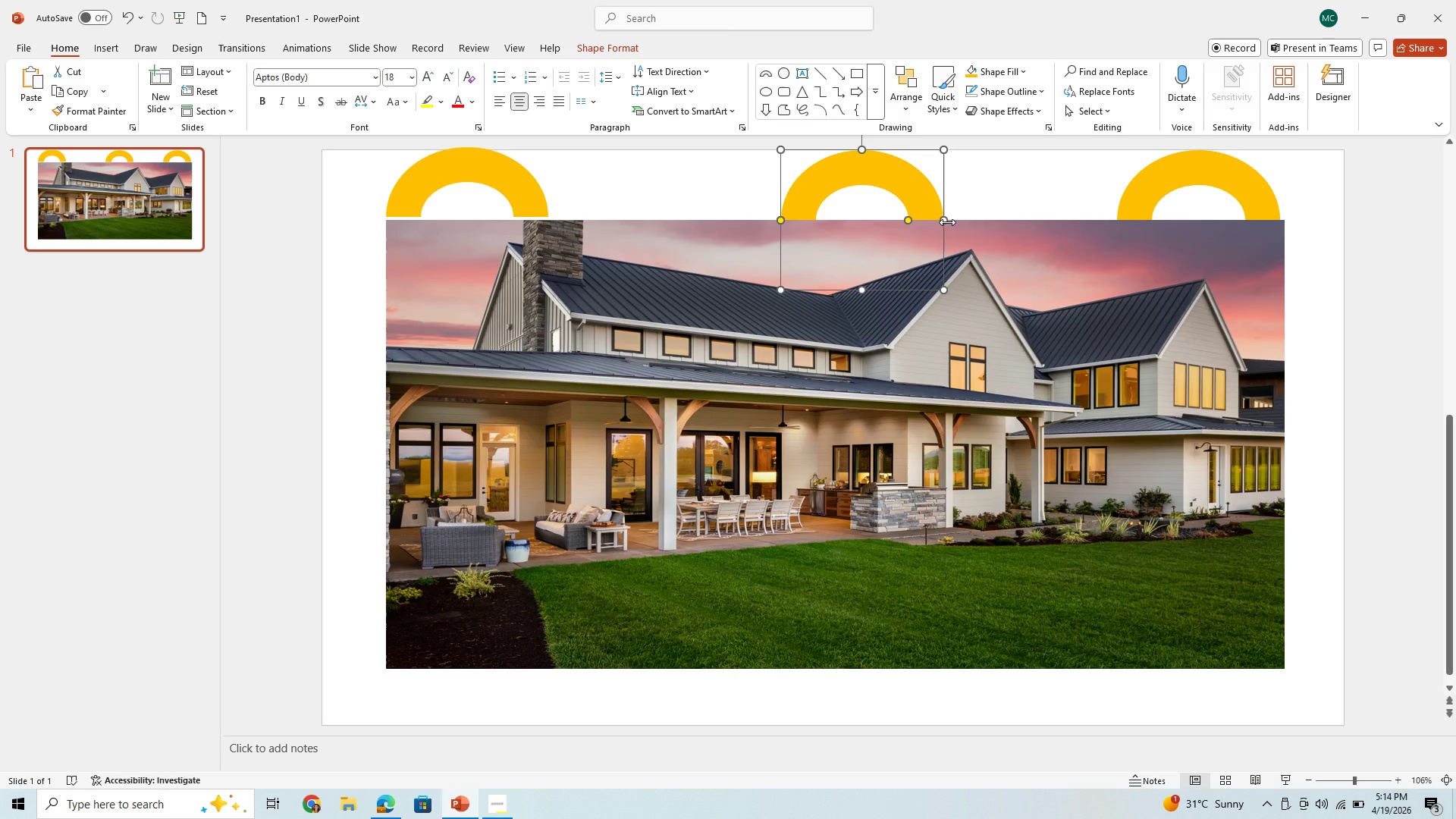 
left_click_drag(start_coordinate=[948, 221], to_coordinate=[961, 220])
 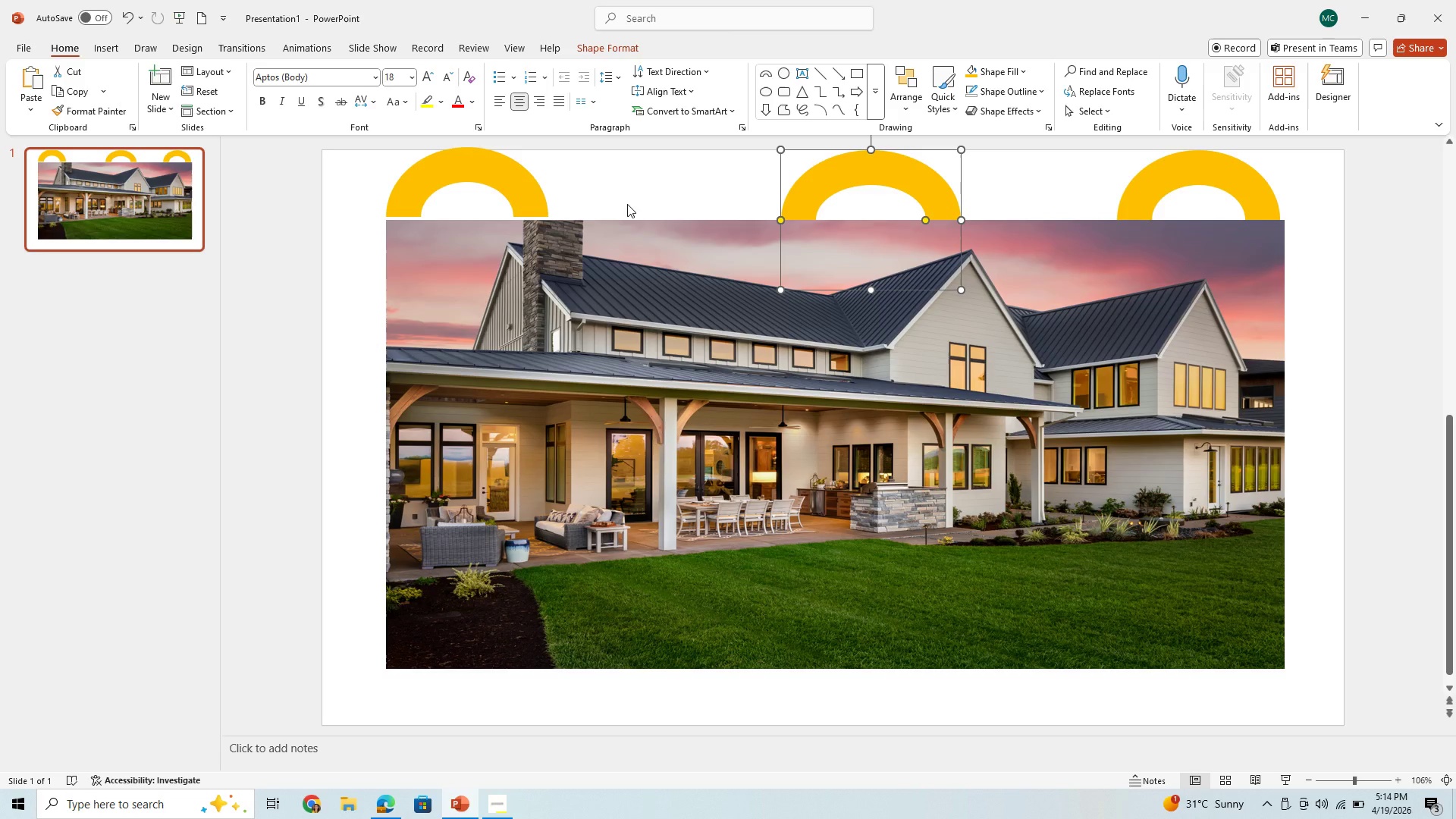 
key(Control+C)
 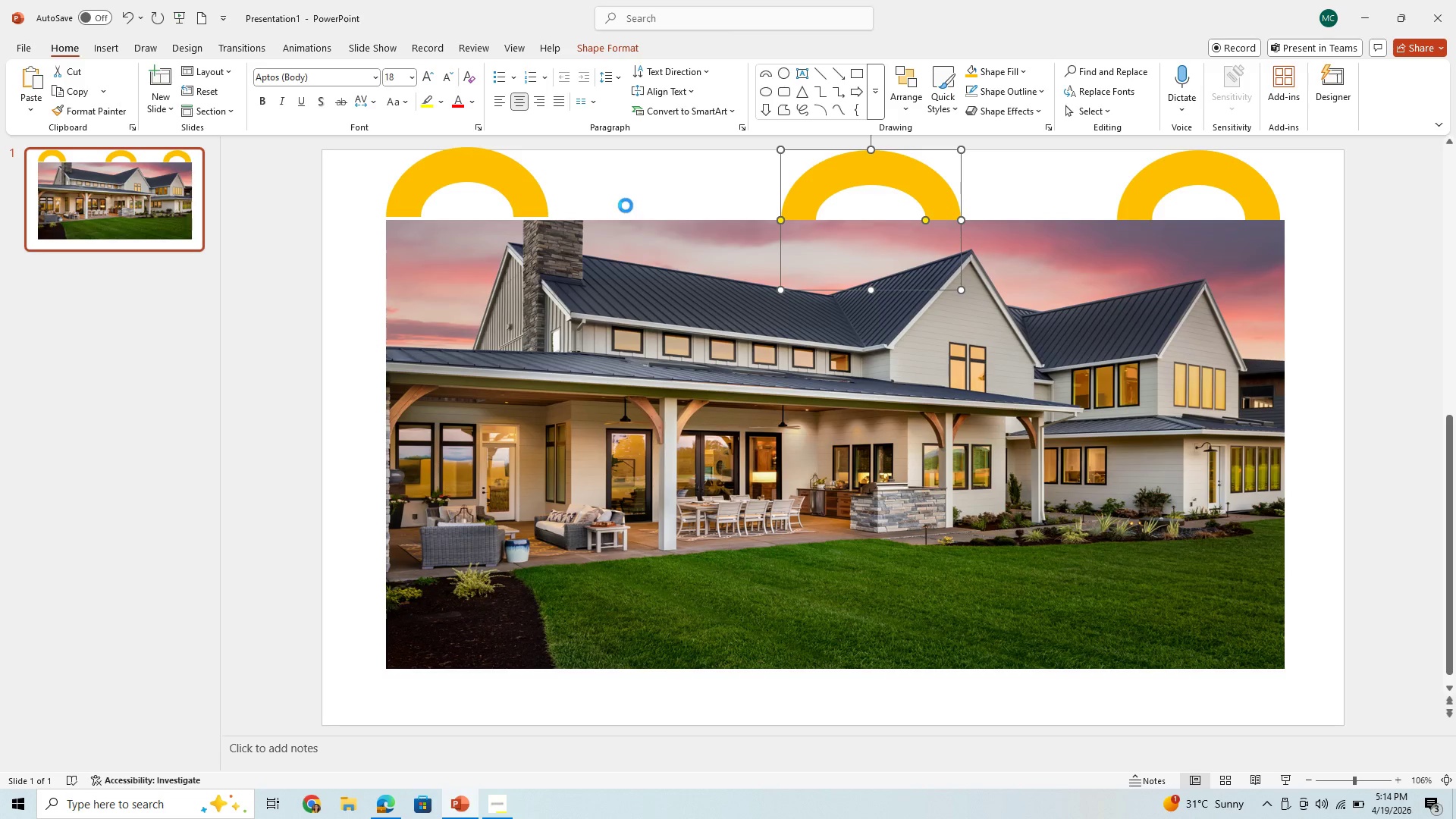 
key(Control+V)
 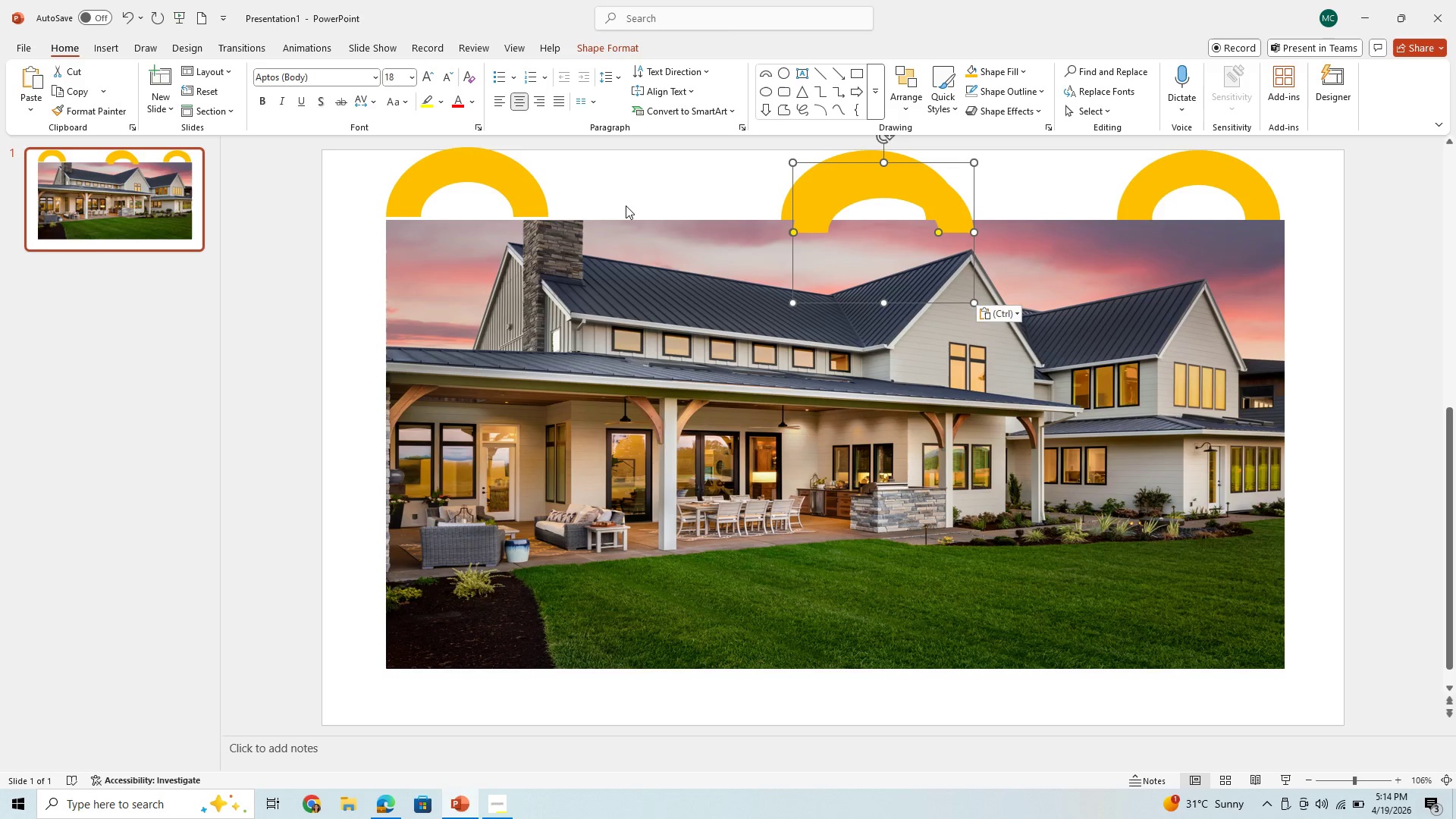 
key(Control+V)
 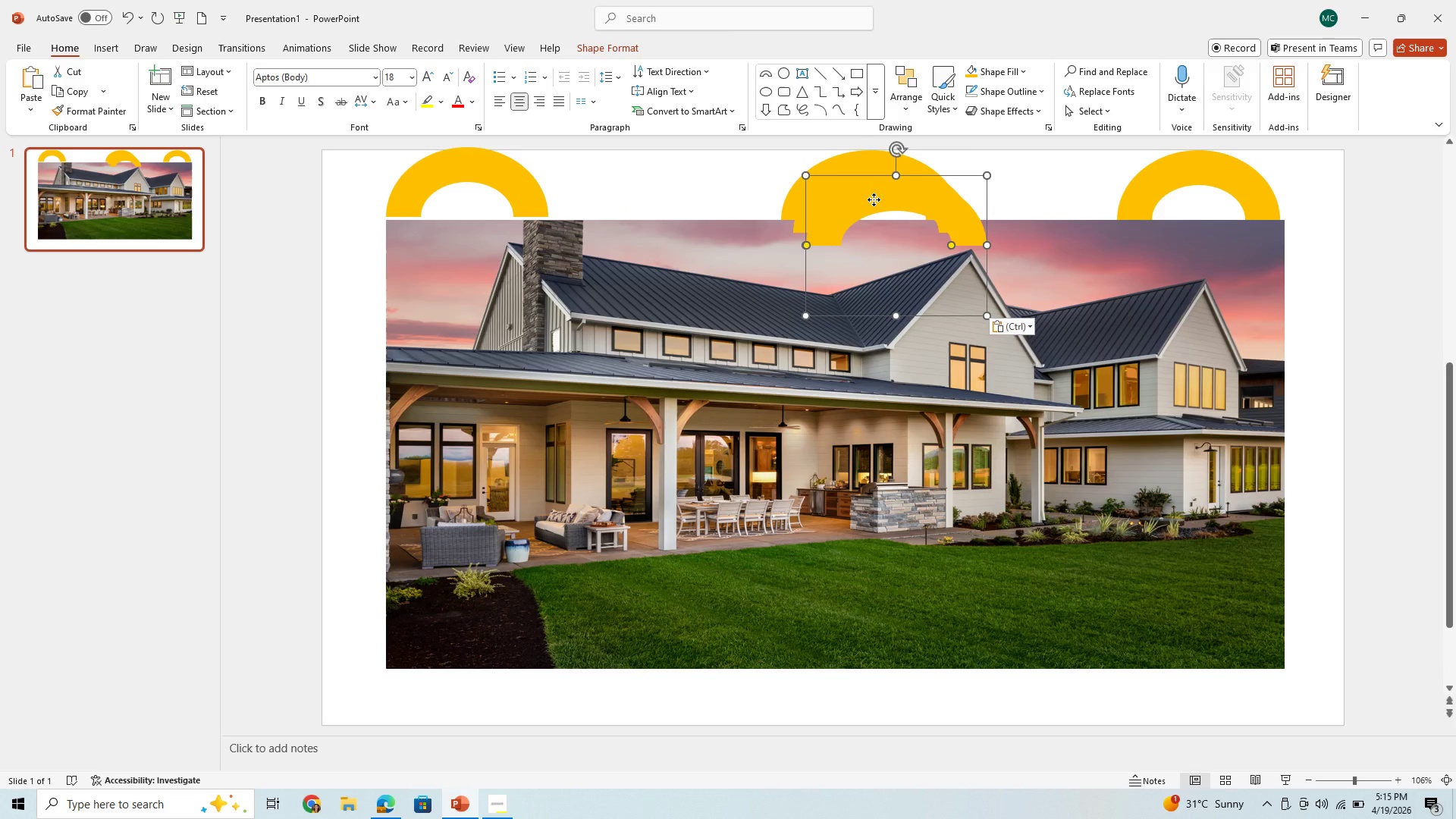 
left_click_drag(start_coordinate=[874, 199], to_coordinate=[647, 180])
 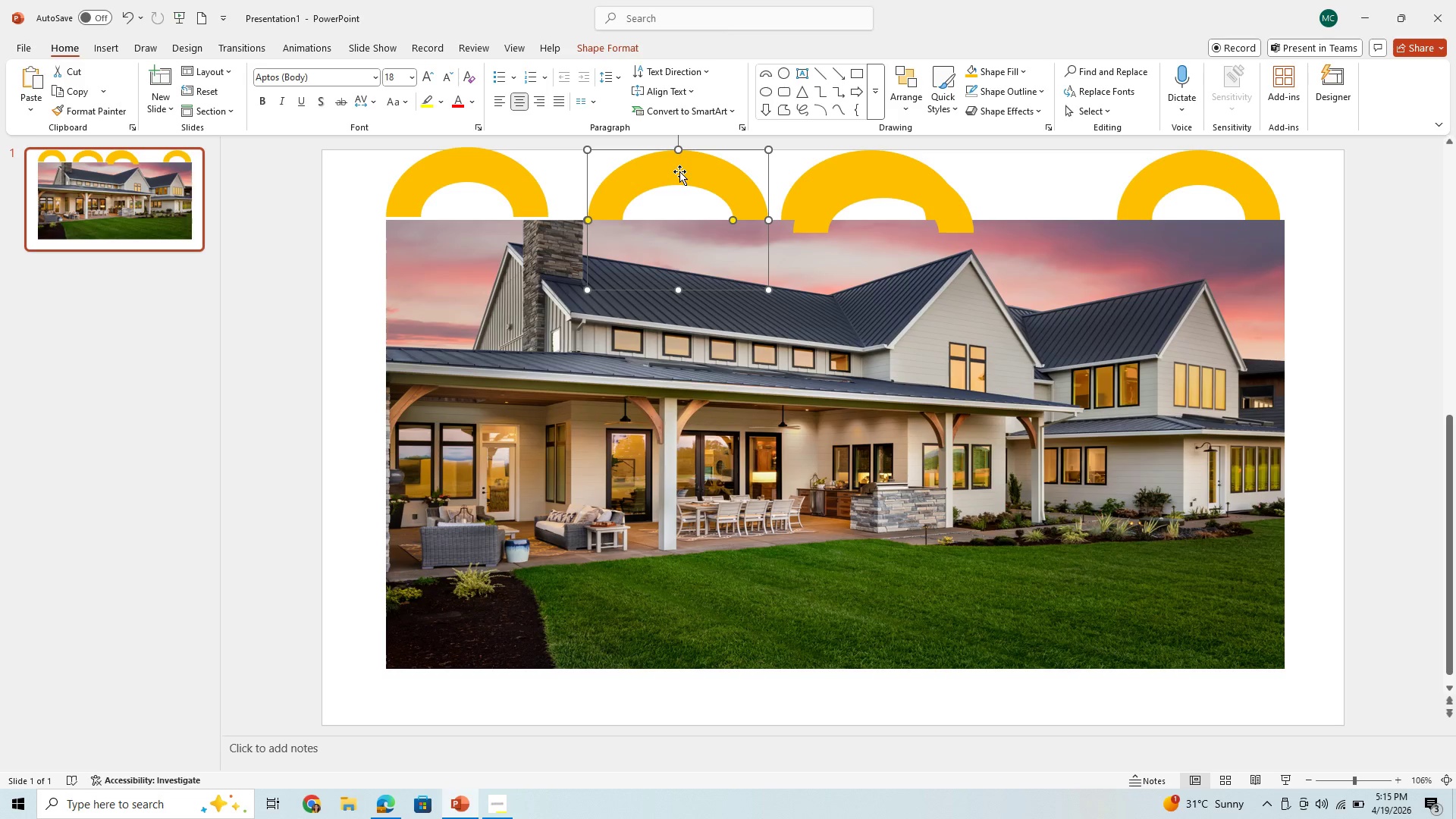 
left_click_drag(start_coordinate=[680, 168], to_coordinate=[602, 670])
 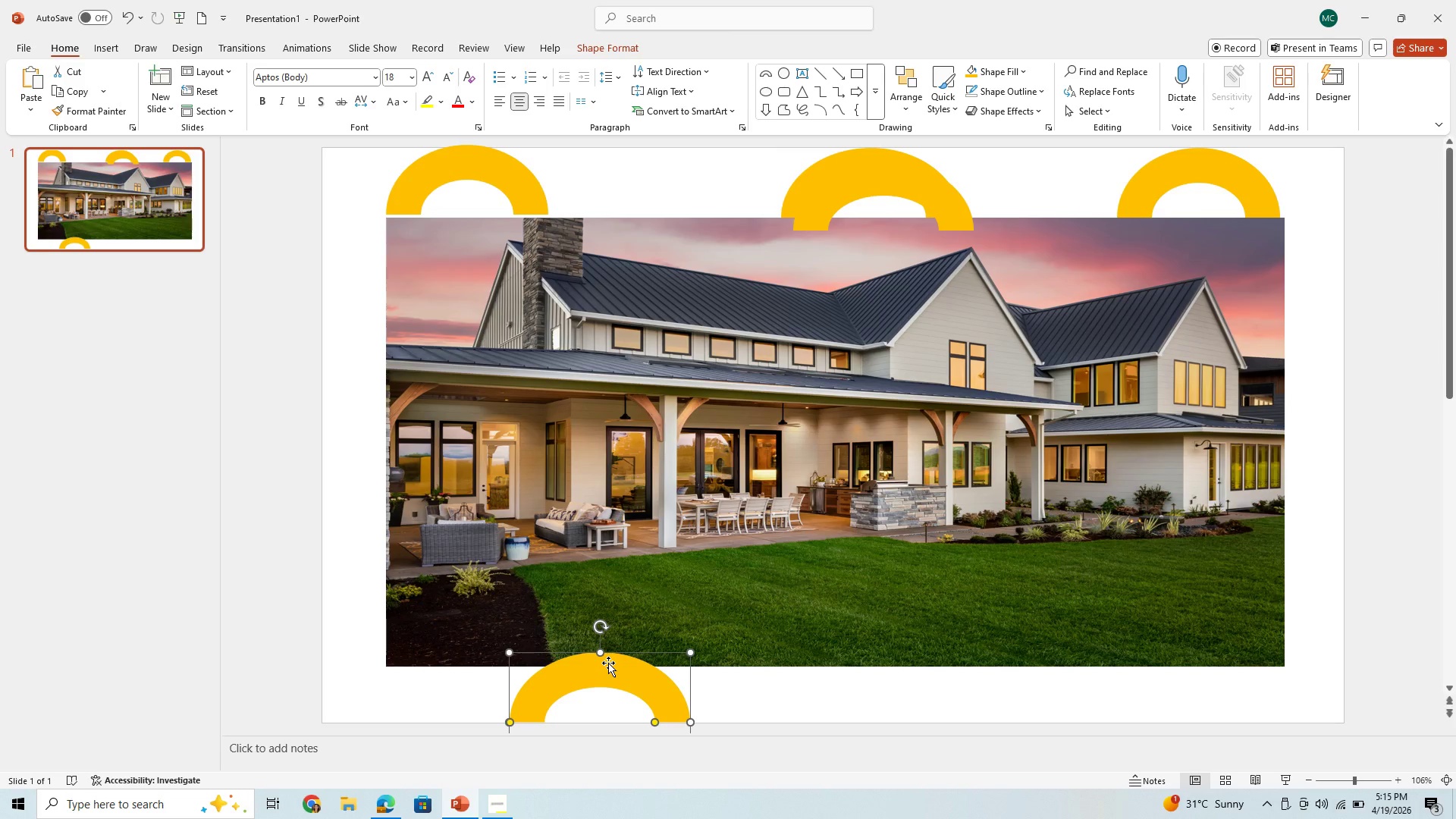 
right_click([608, 663])
 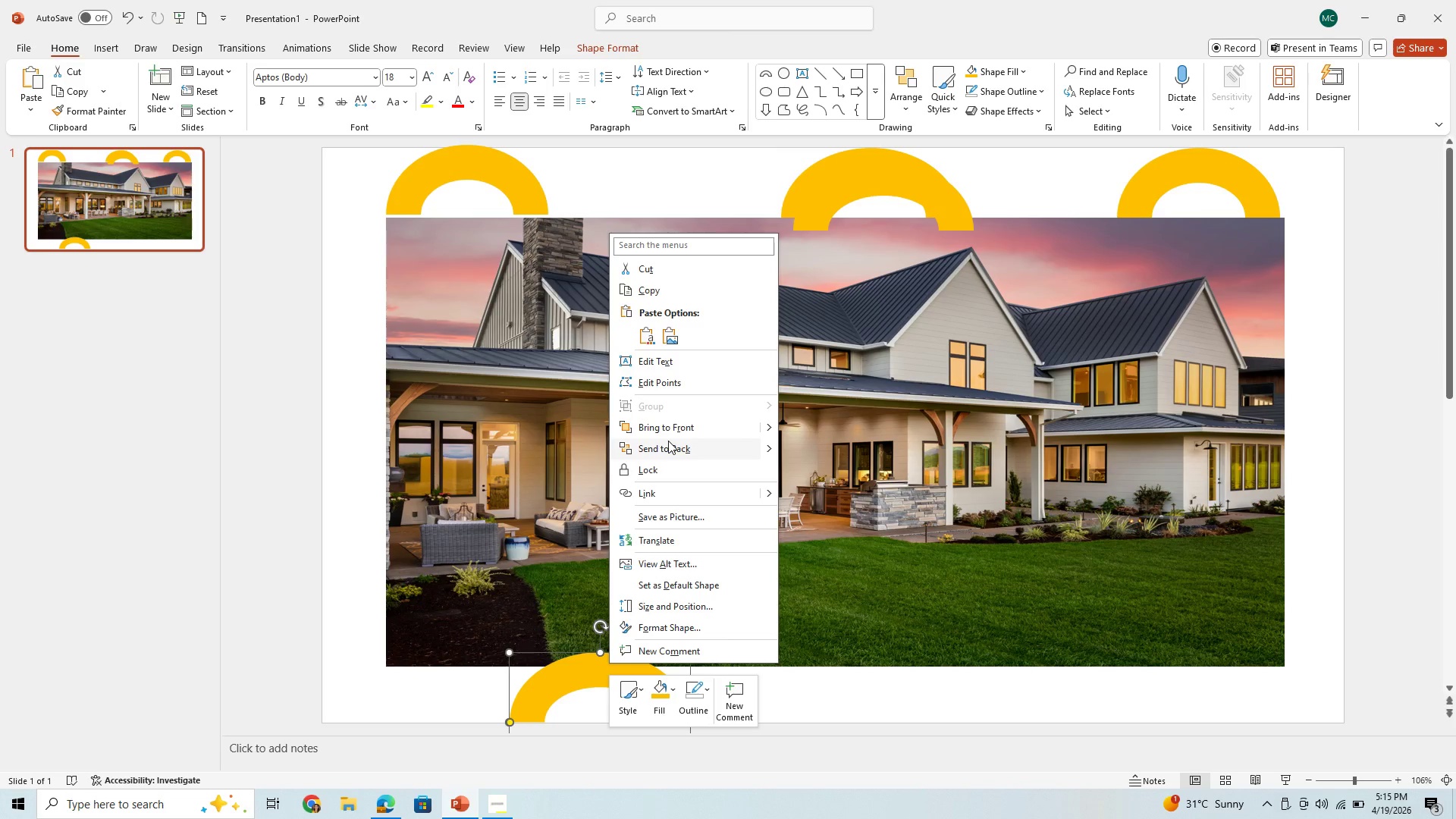 
left_click([669, 453])
 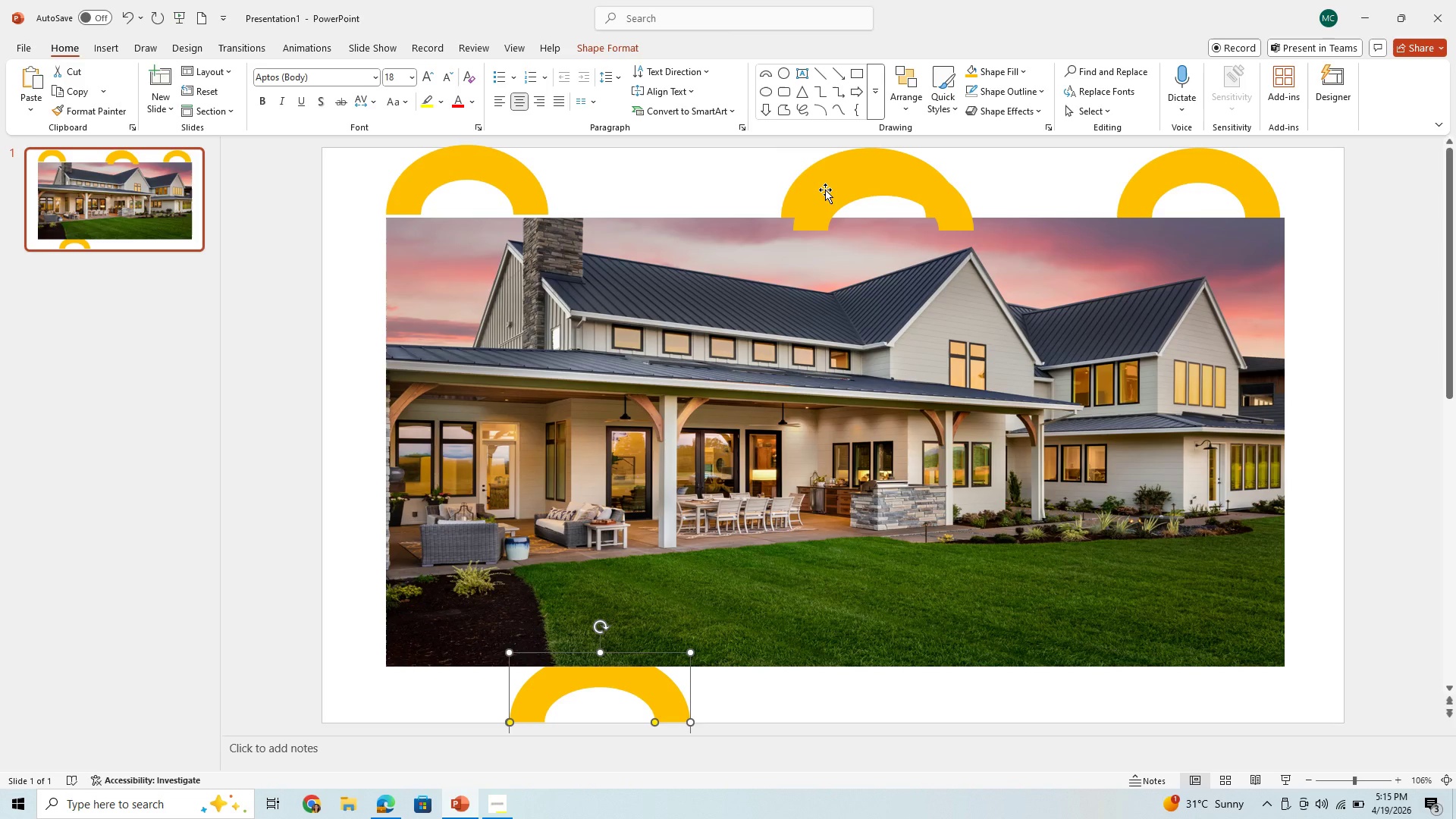 
left_click_drag(start_coordinate=[831, 187], to_coordinate=[1078, 676])
 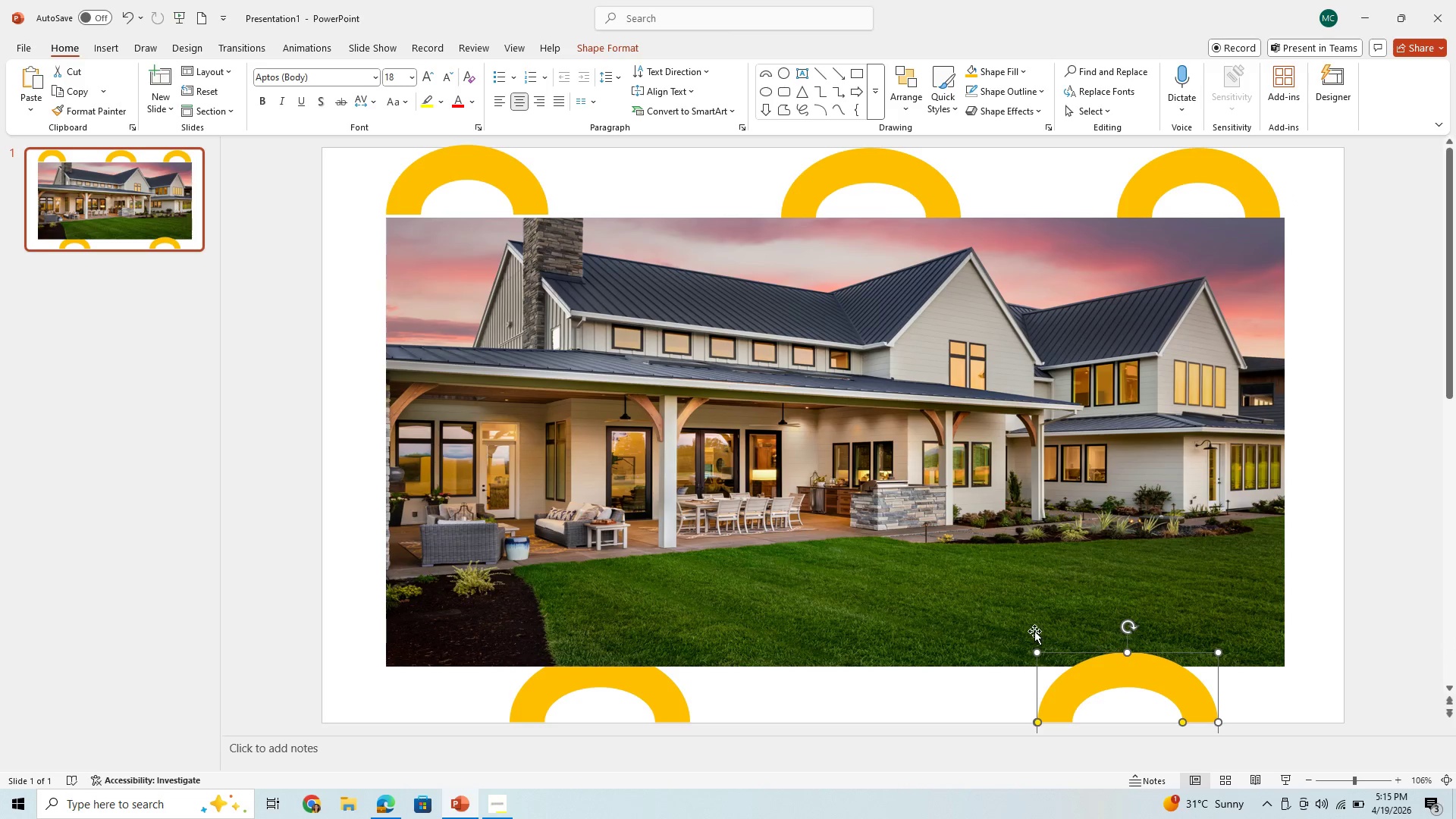 
wait(5.44)
 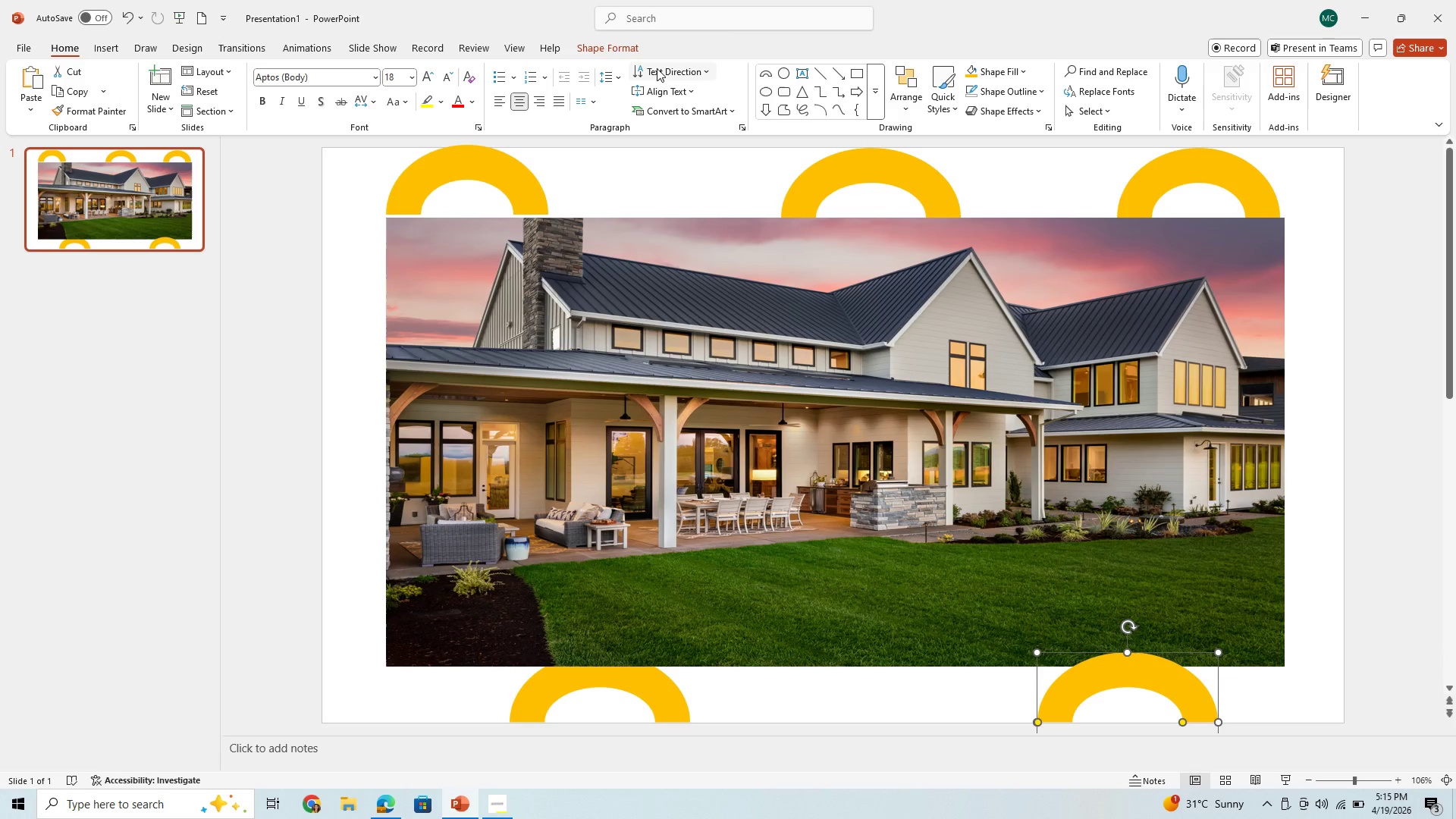 
right_click([1125, 666])
 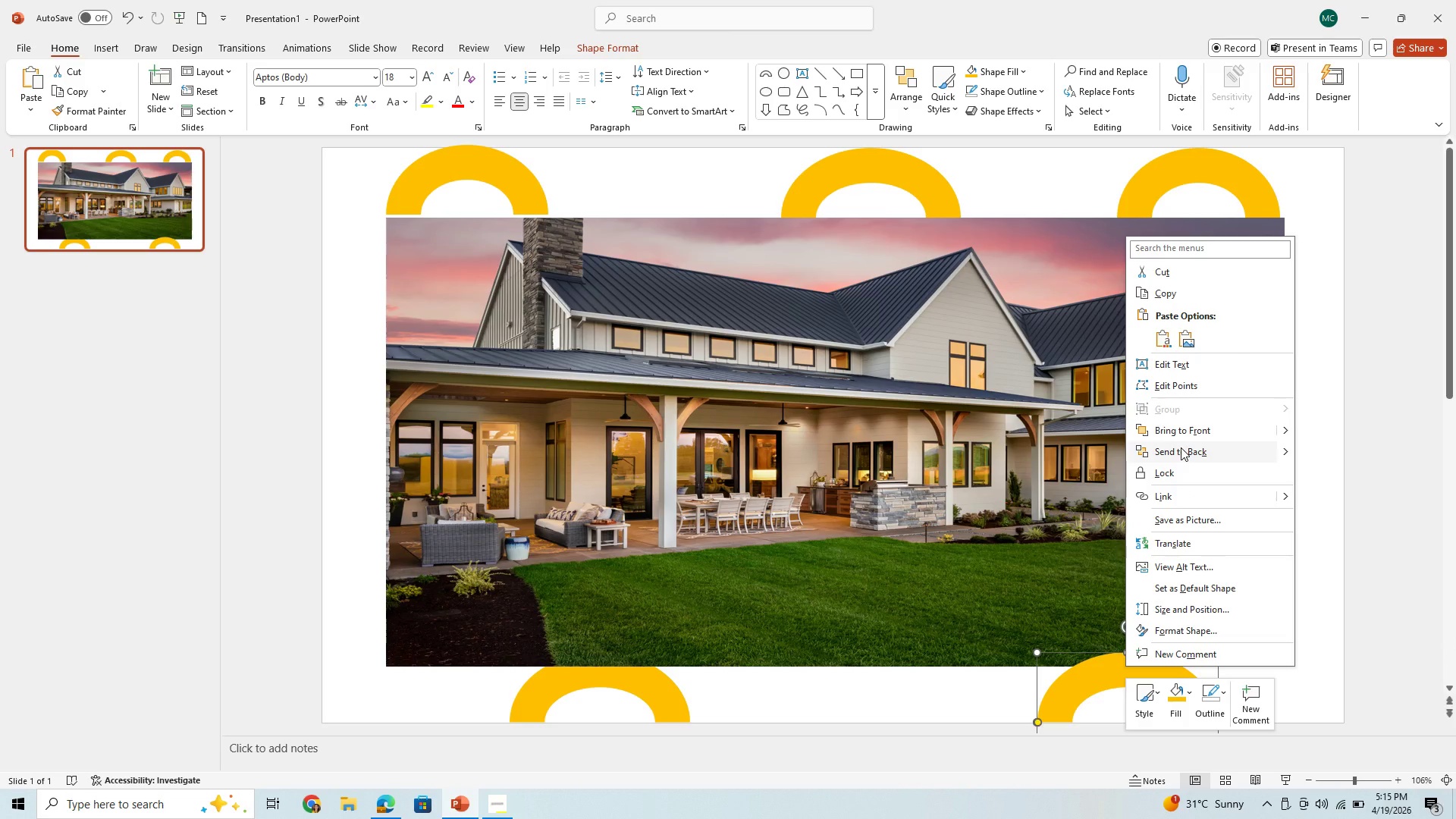 
left_click([1181, 447])
 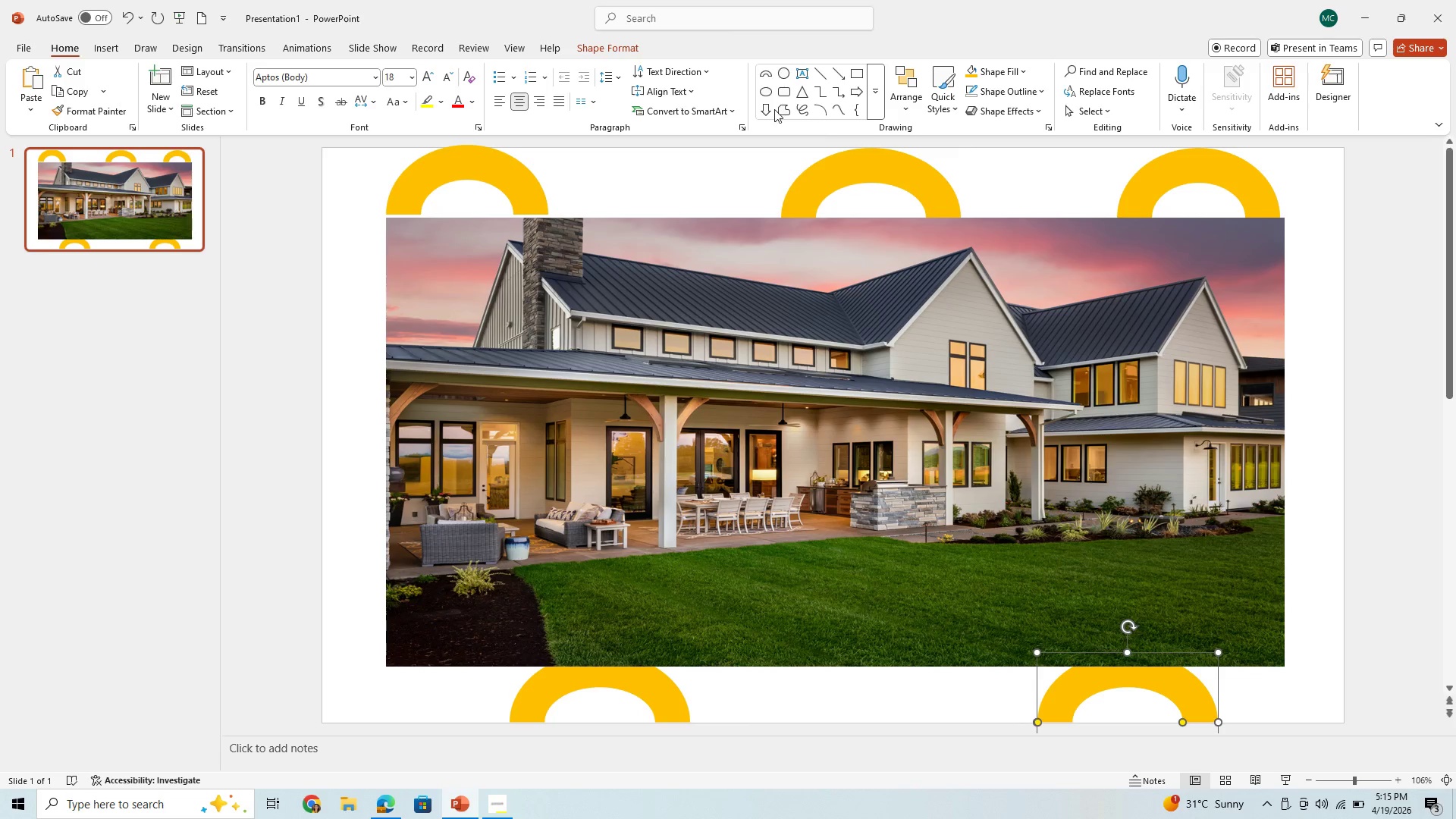 
wait(11.98)
 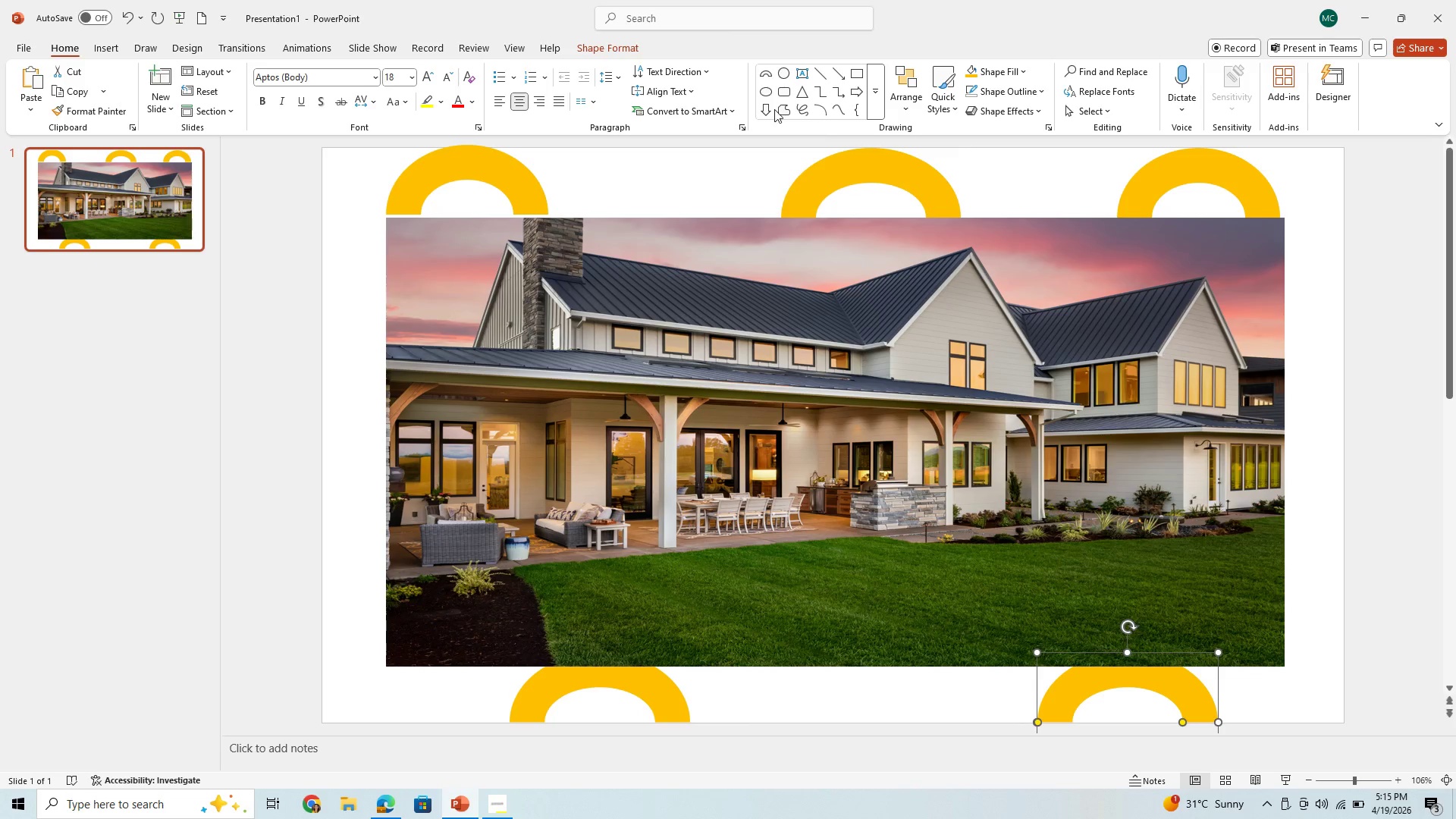 
left_click([873, 88])
 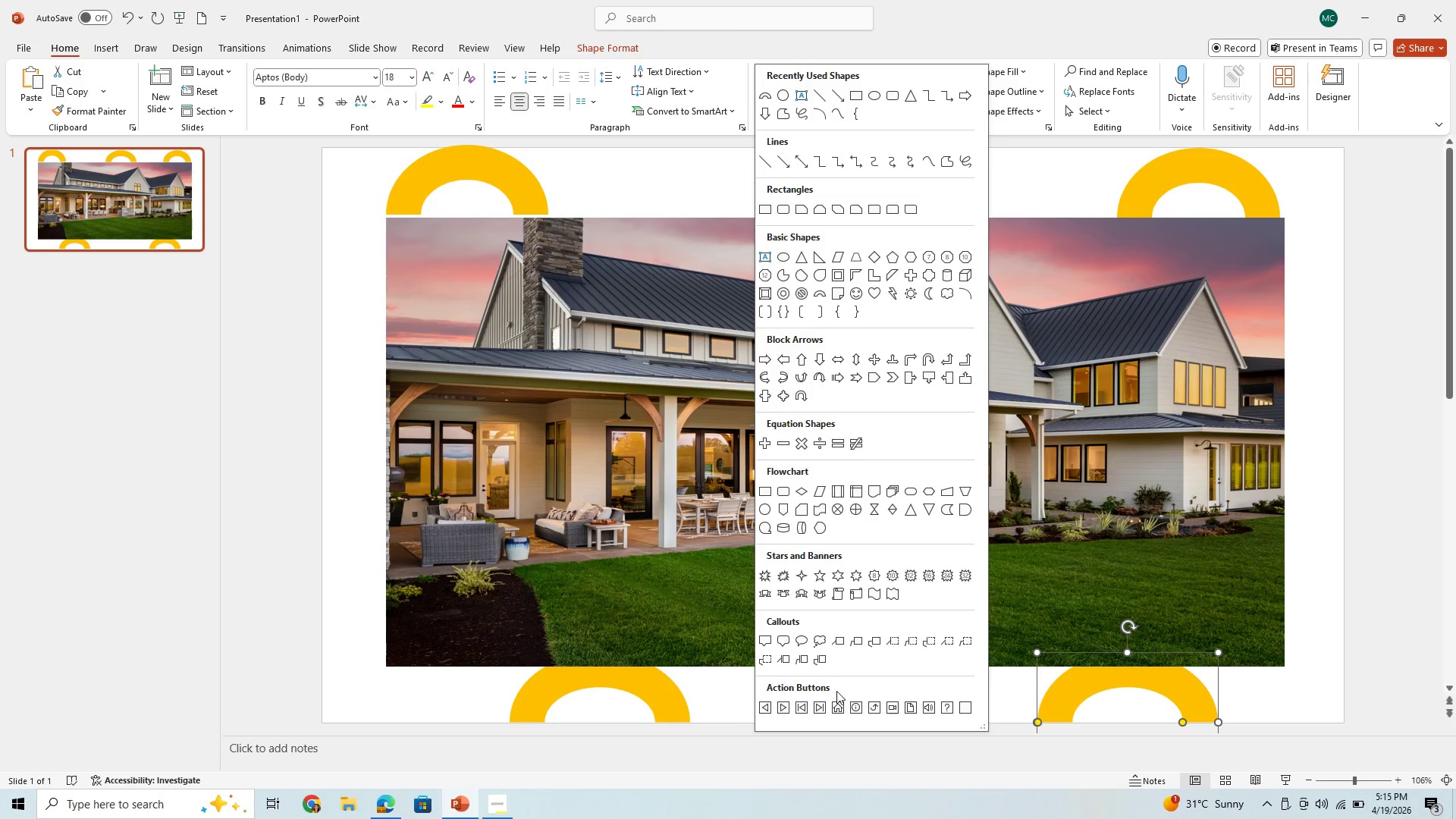 
wait(13.86)
 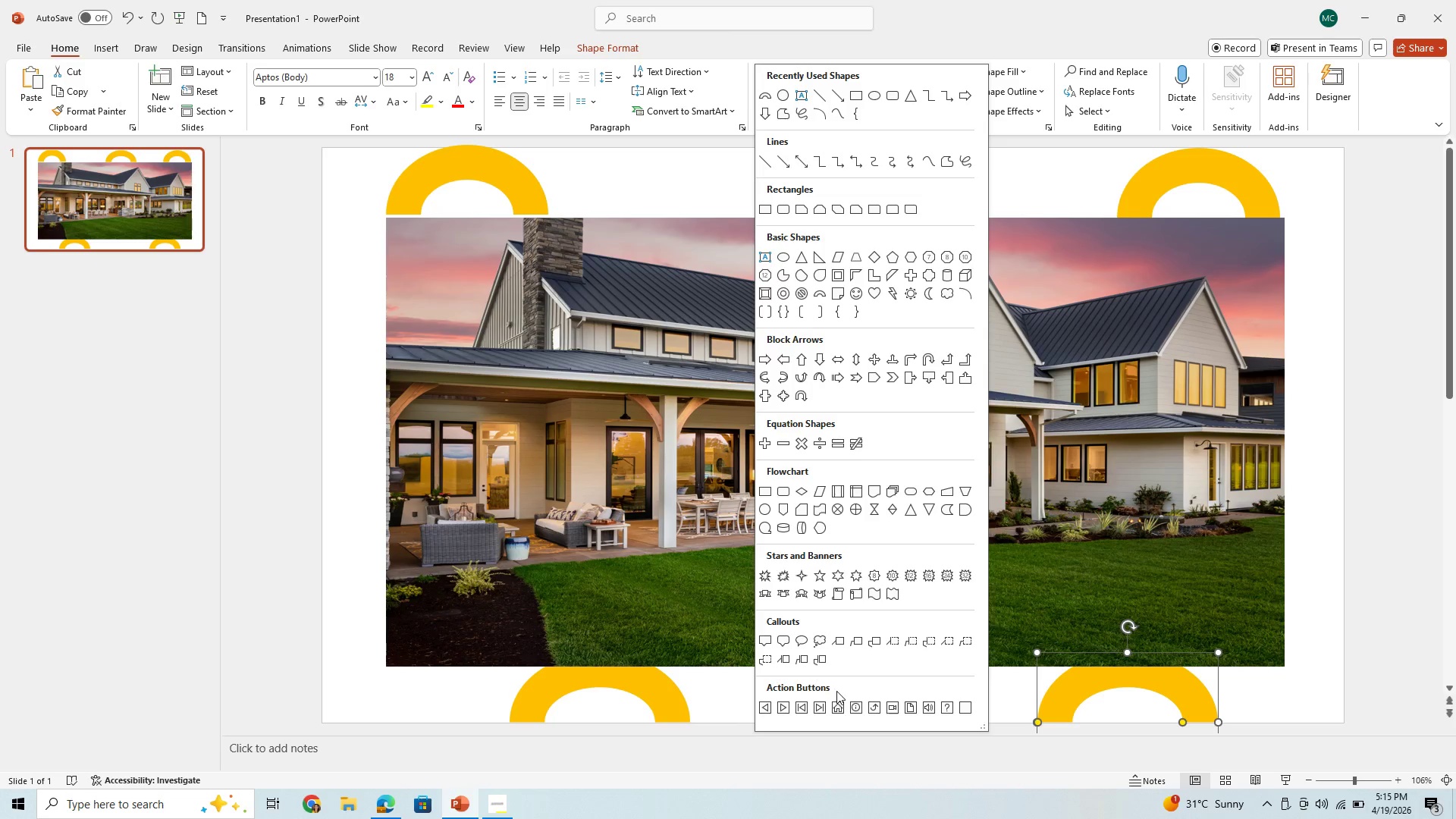 
left_click([336, 67])
 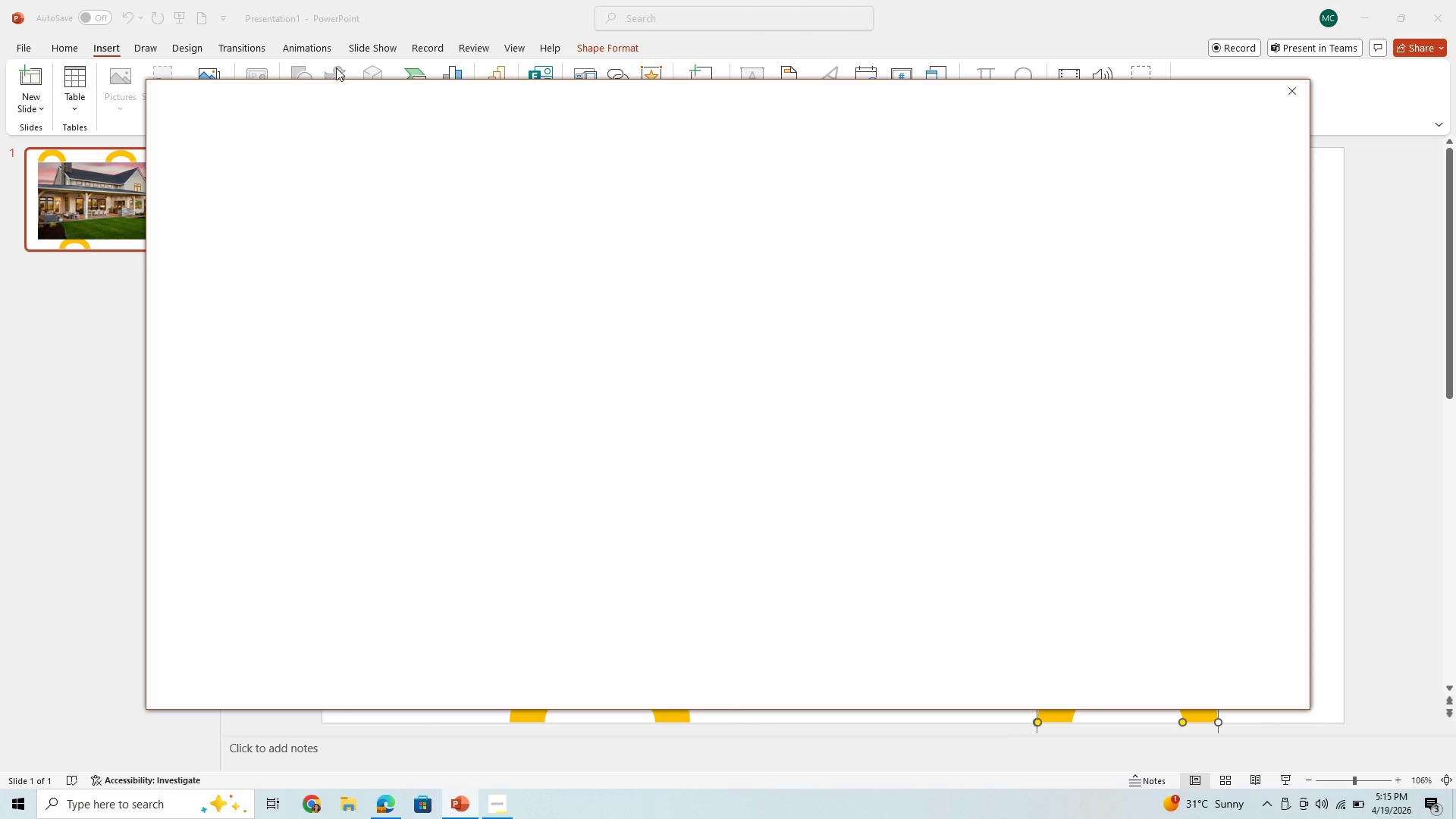 
mouse_move([403, 174])
 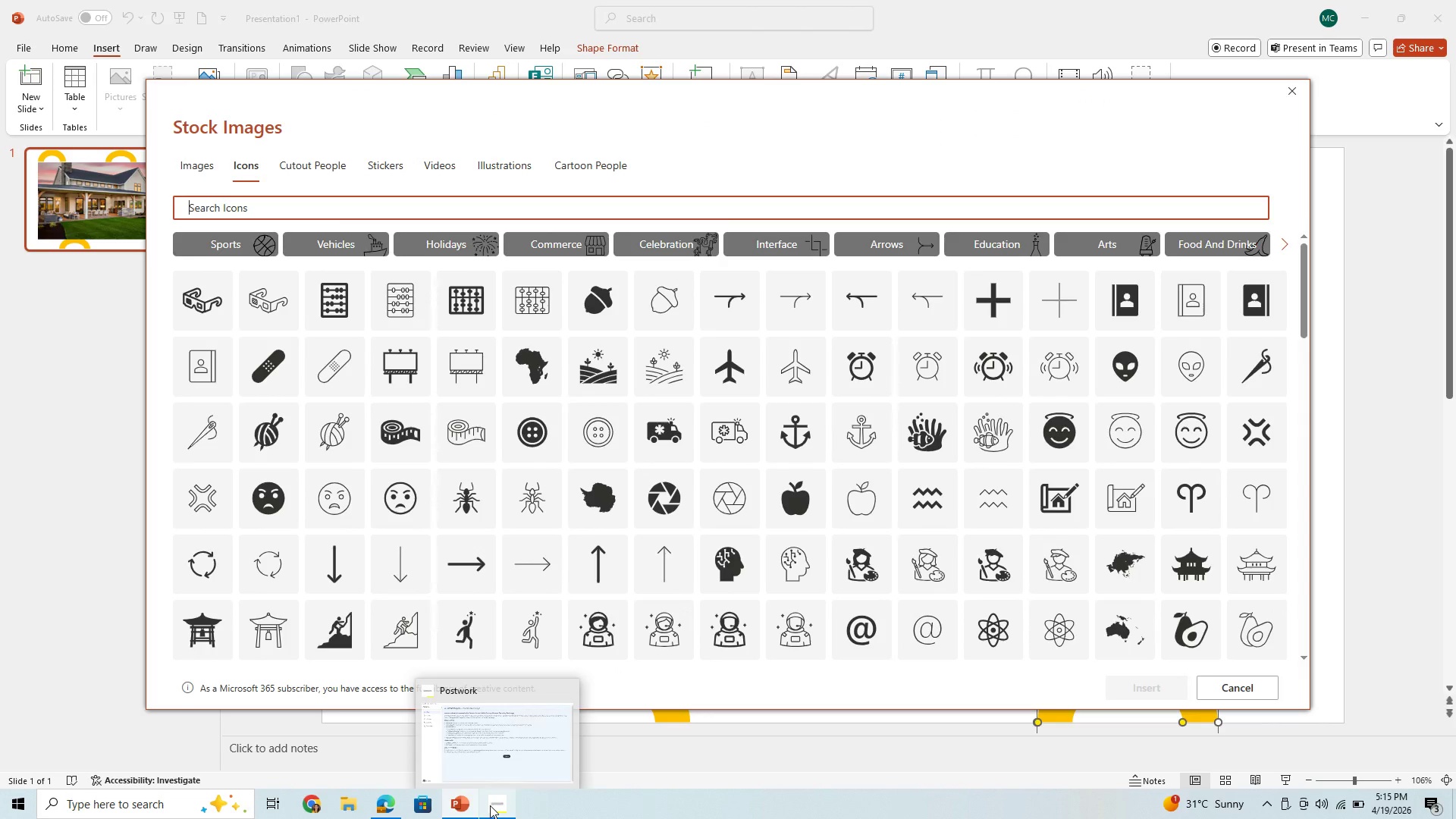 
left_click([493, 809])